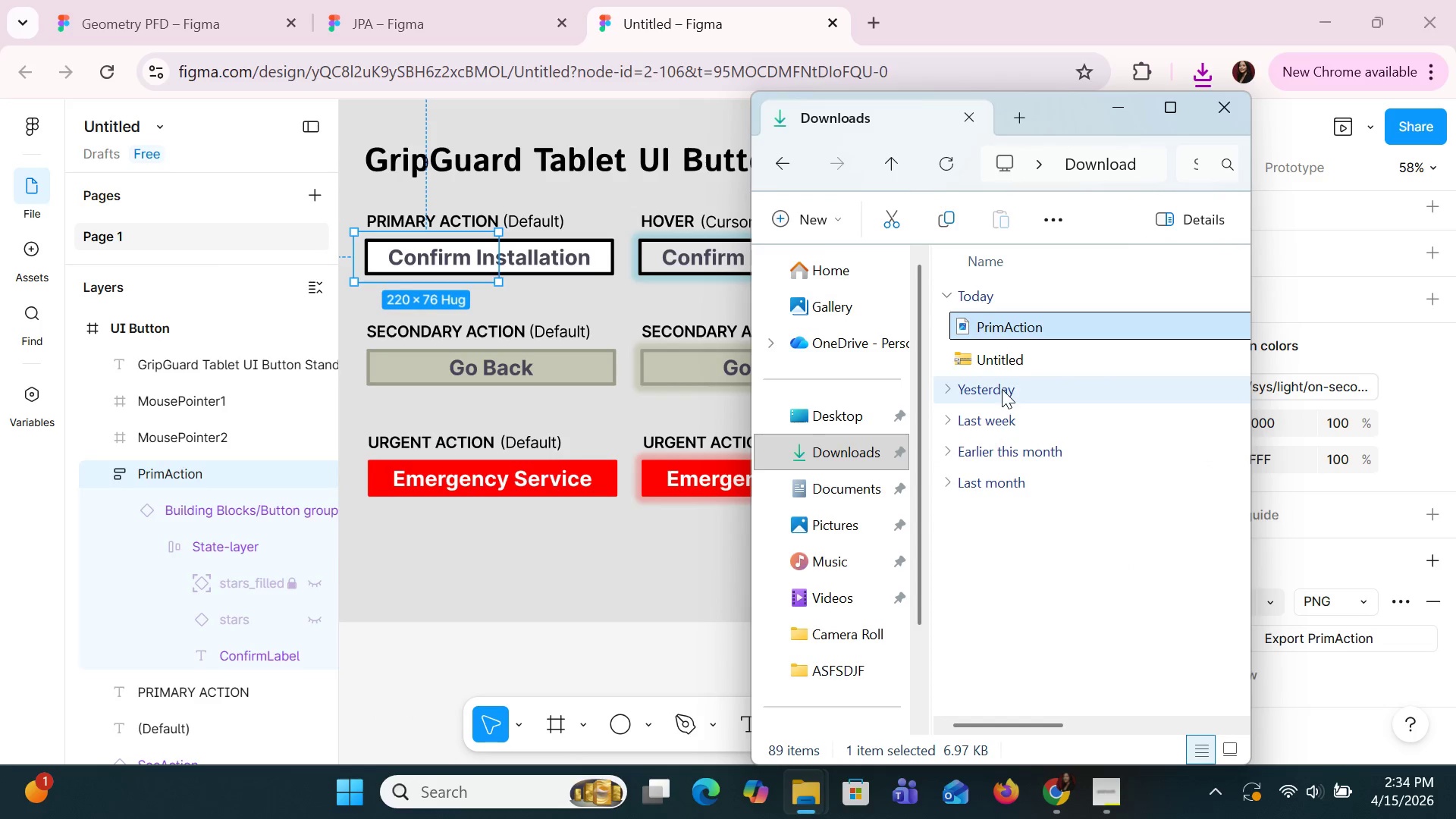 
left_click([1001, 367])
 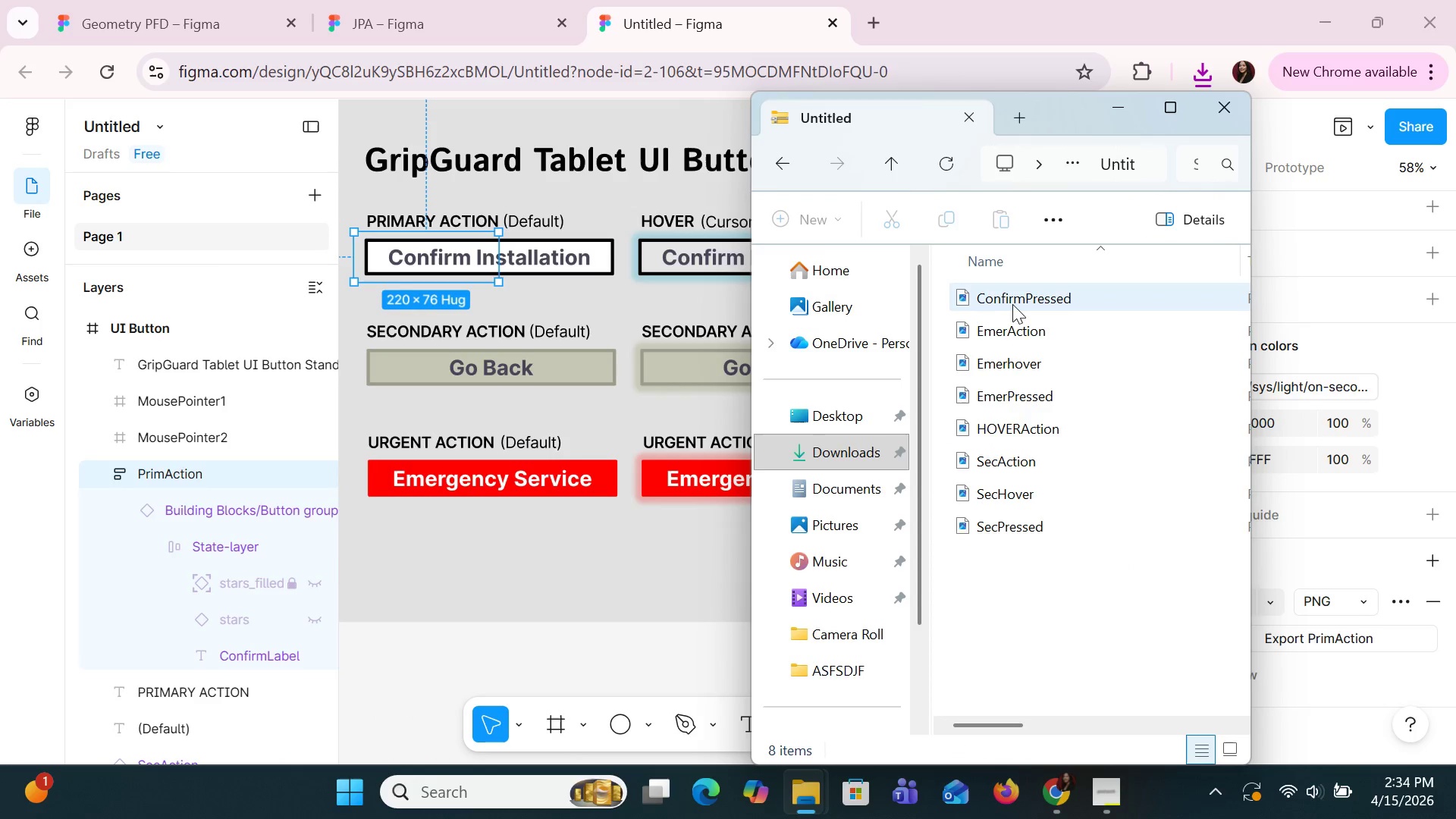 
double_click([1014, 304])
 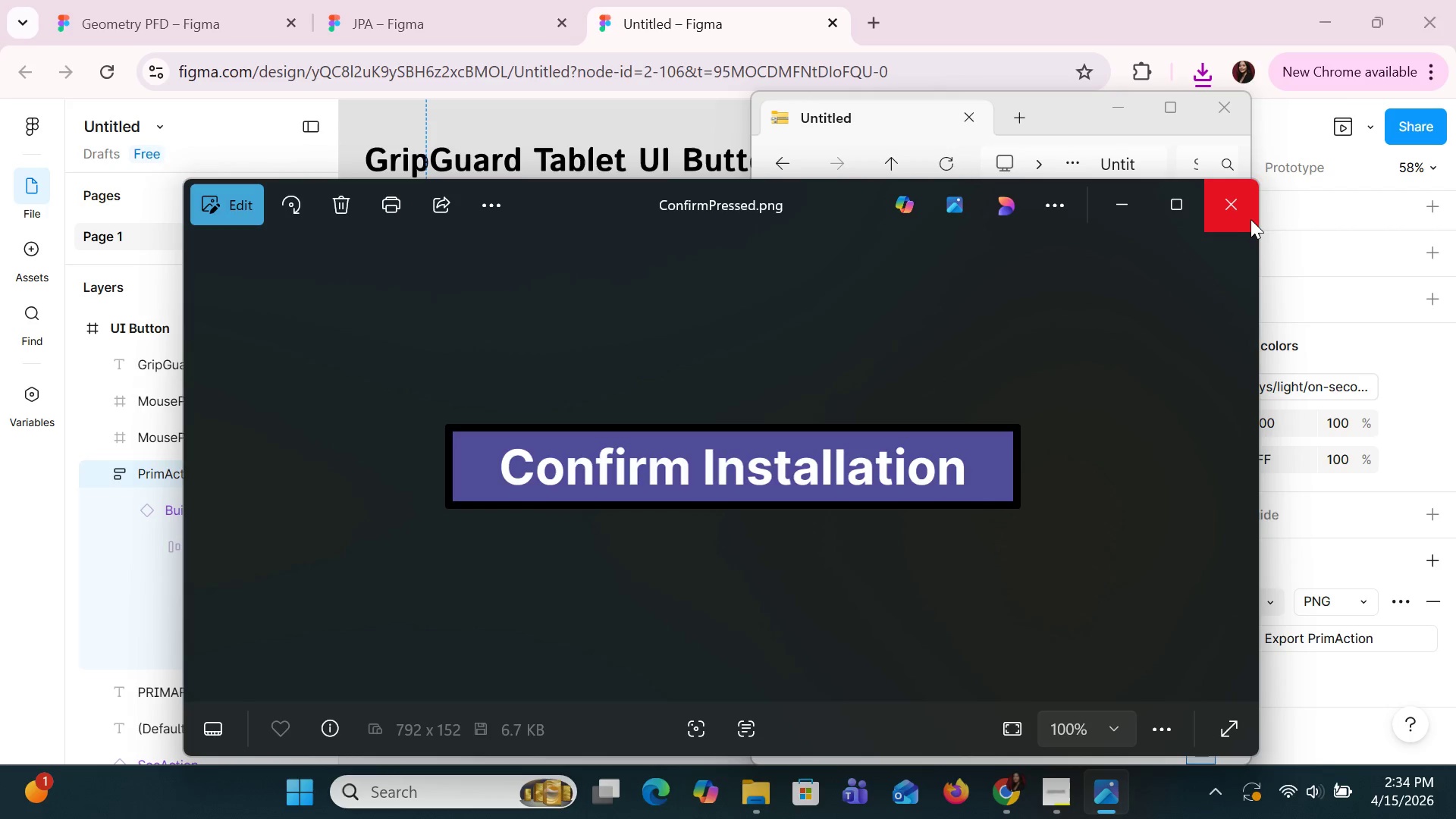 
left_click([1232, 203])
 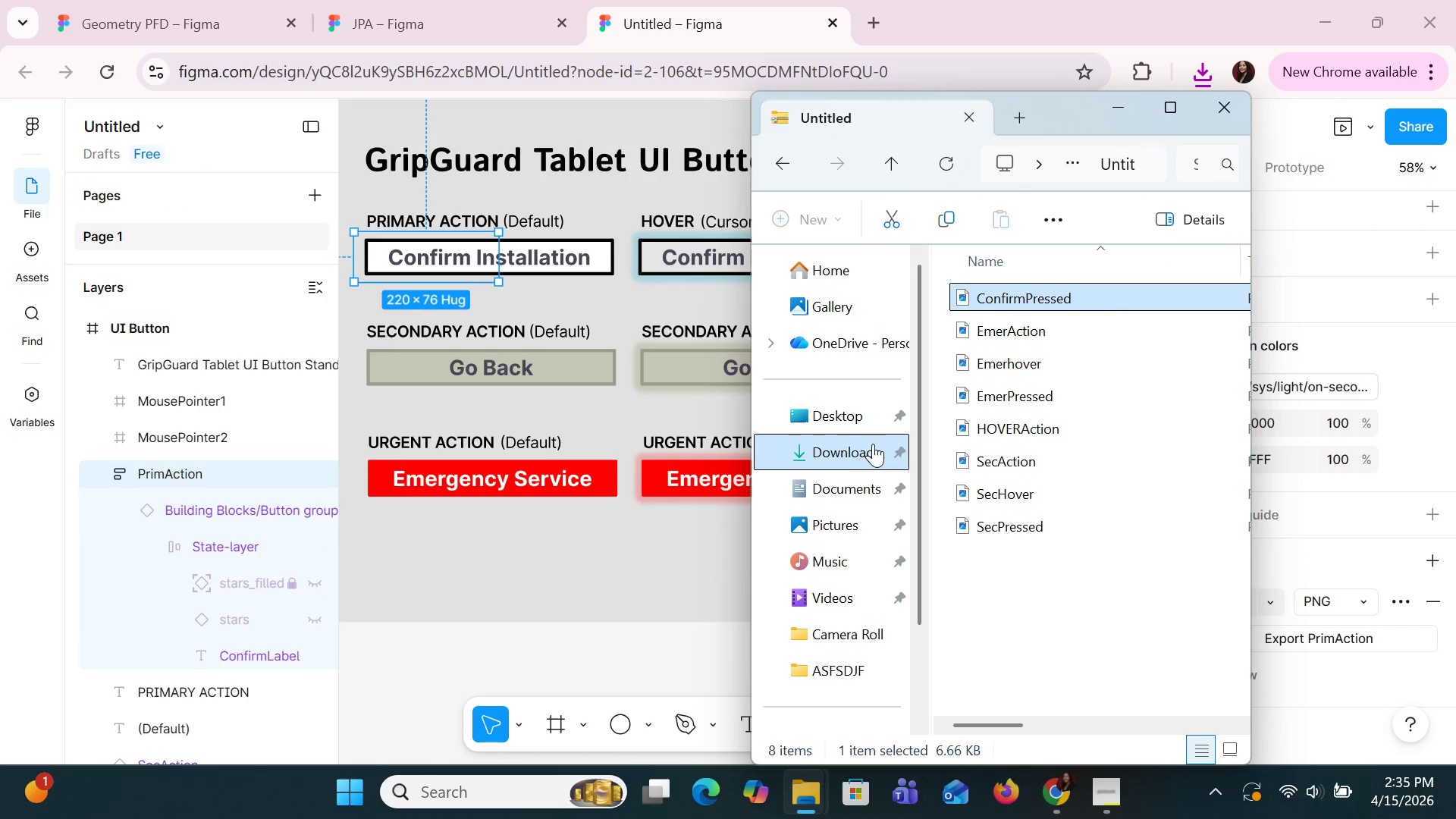 
wait(6.59)
 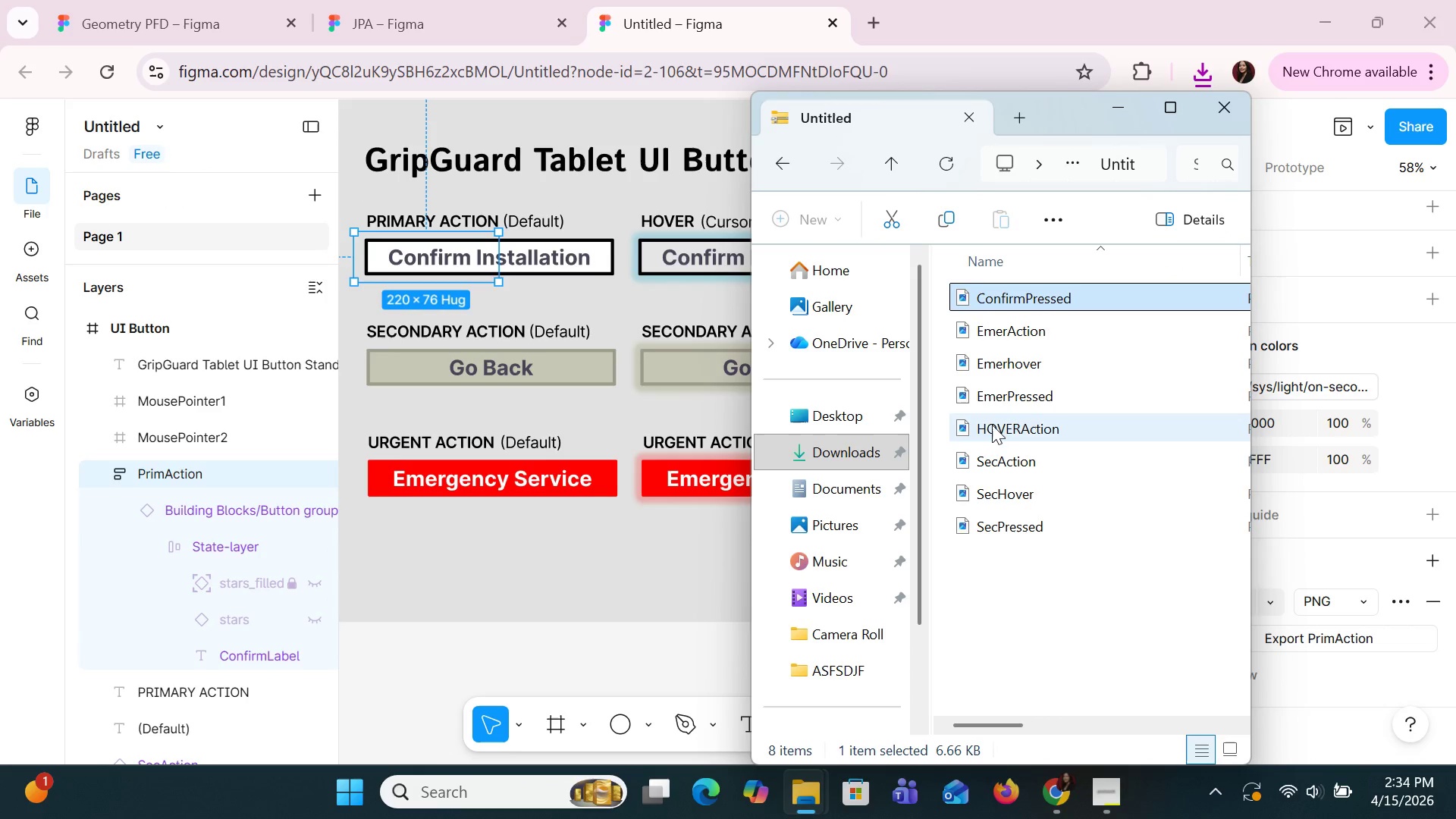 
double_click([1022, 325])
 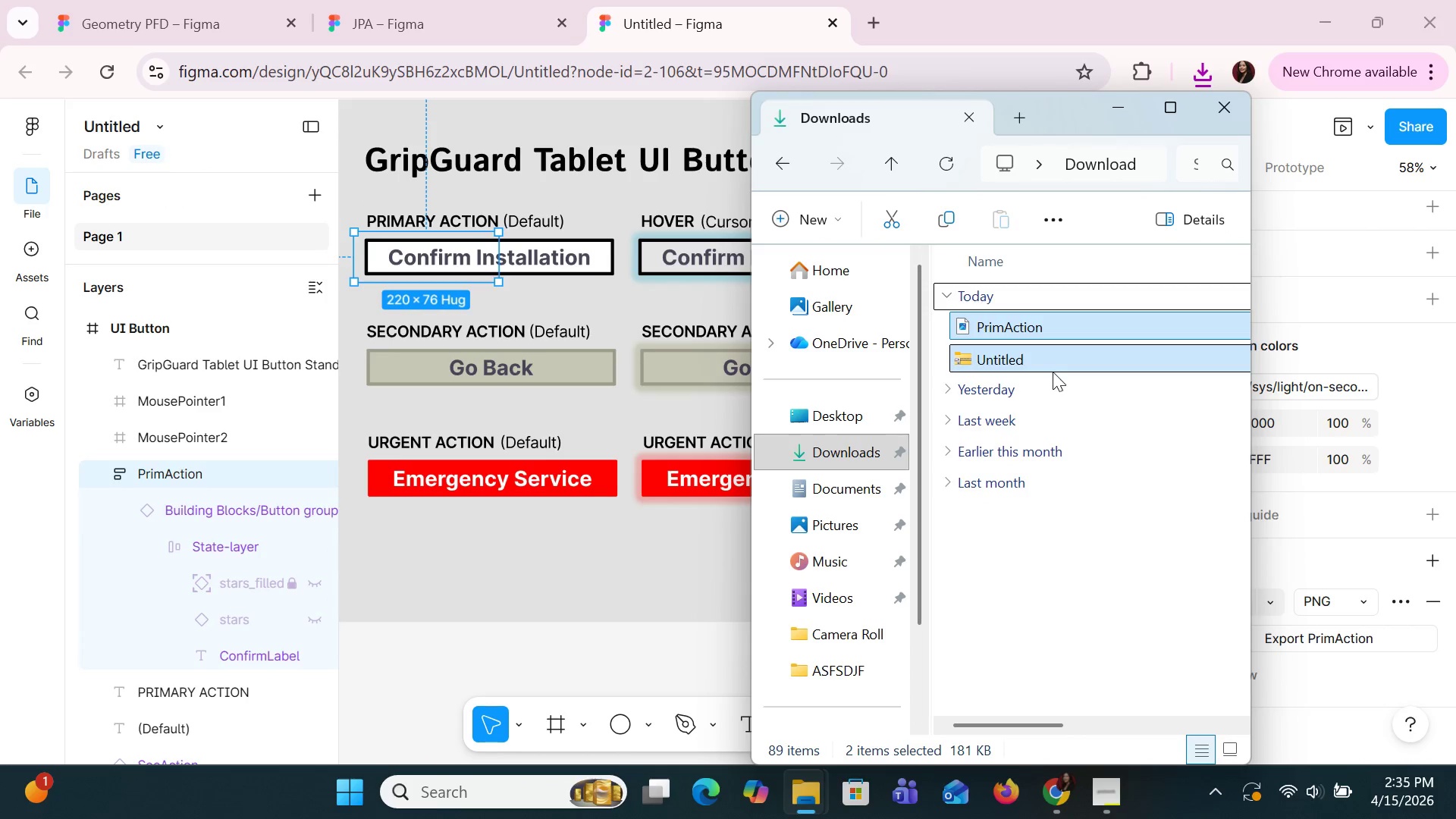 
left_click([1104, 391])
 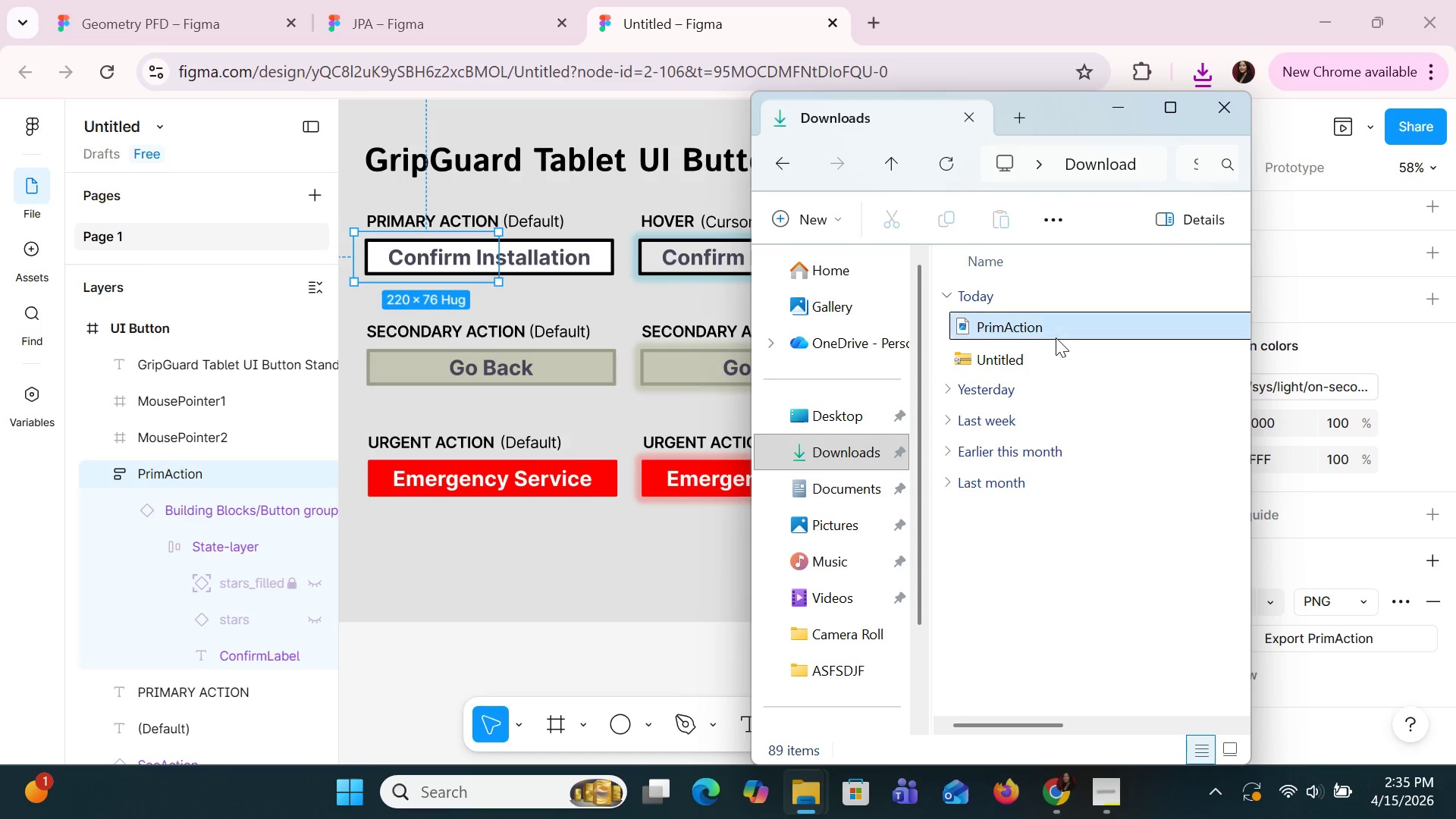 
key(Control+X)
 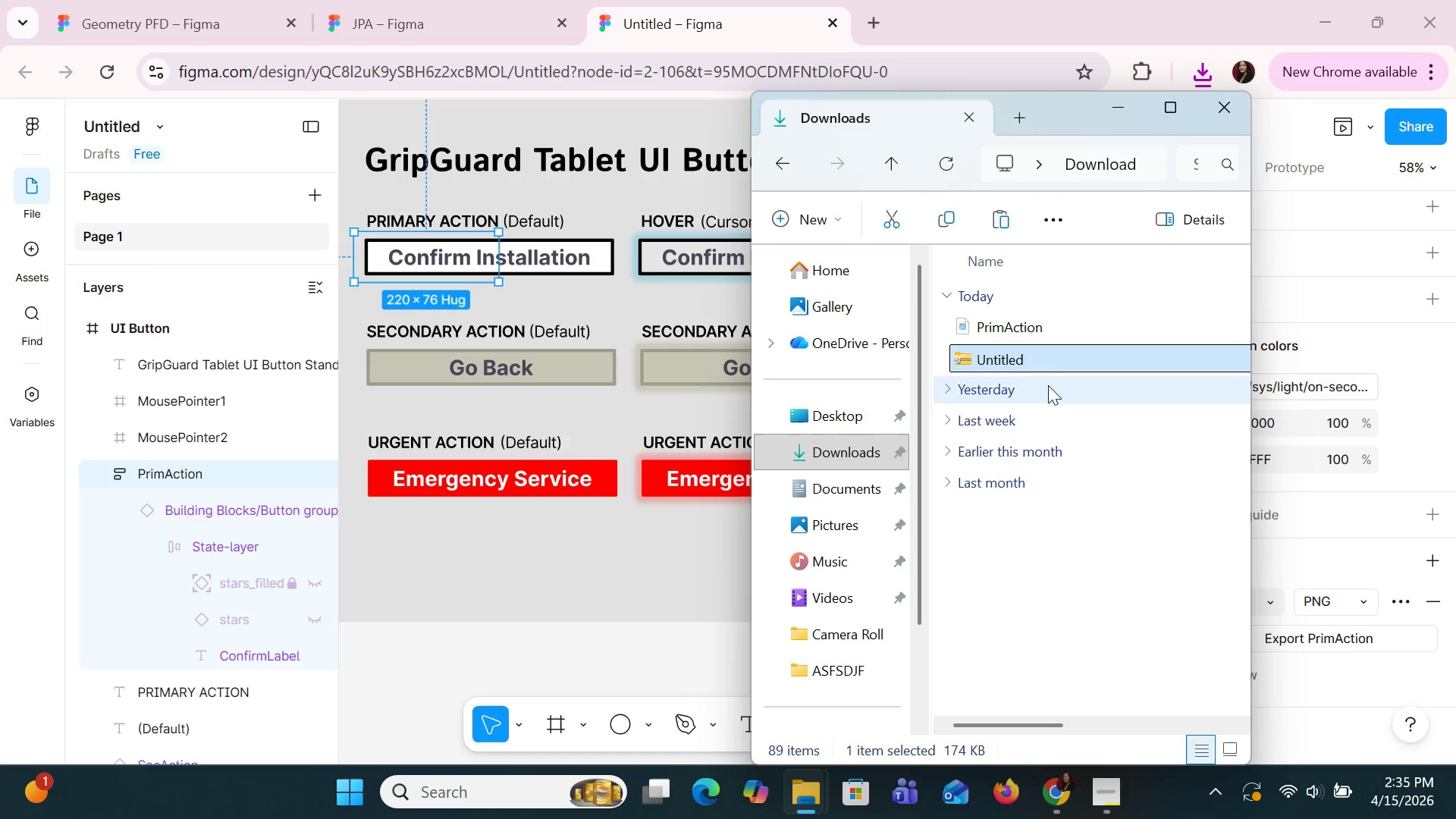 
double_click([1053, 361])
 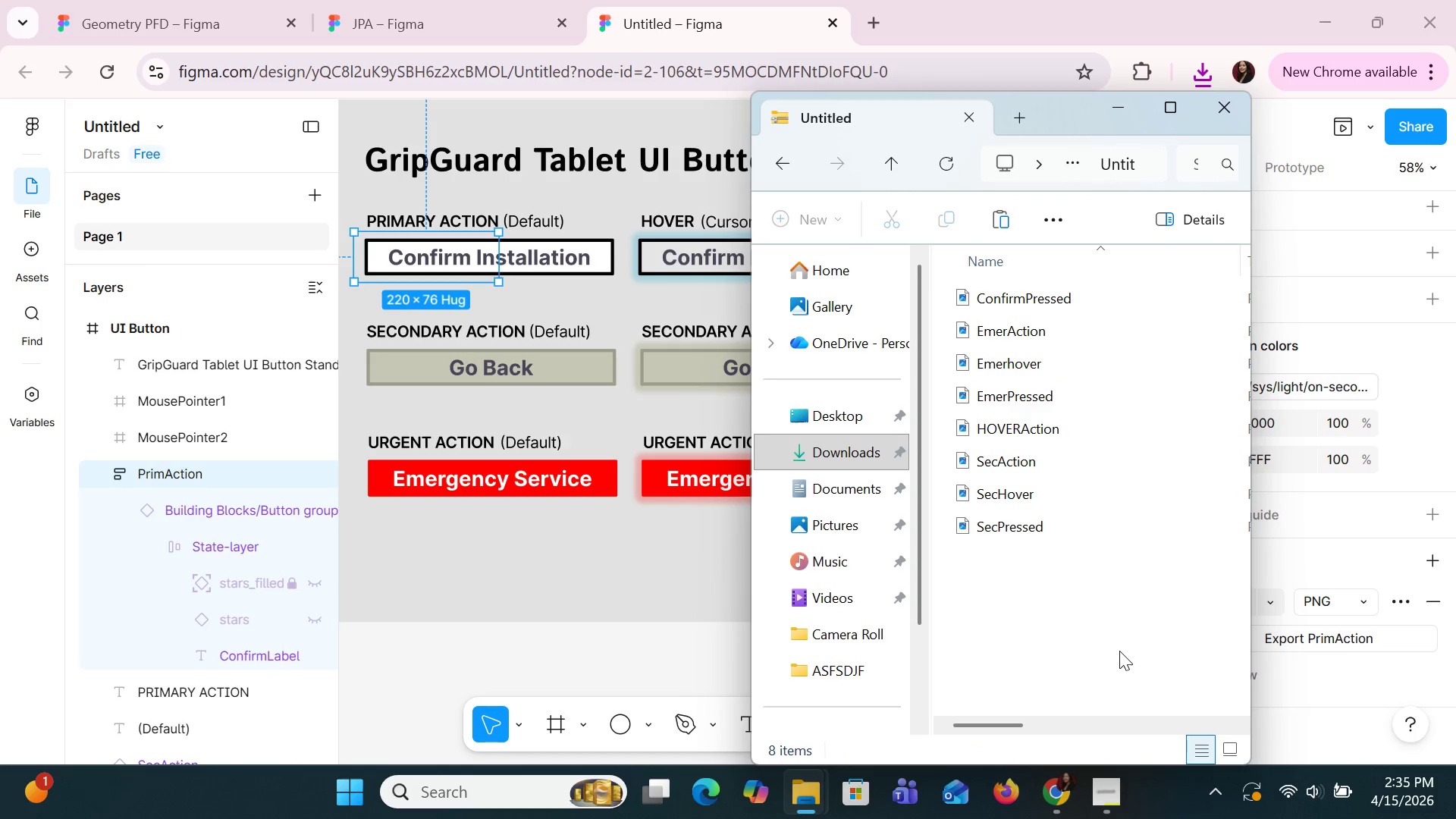 
key(Control+V)
 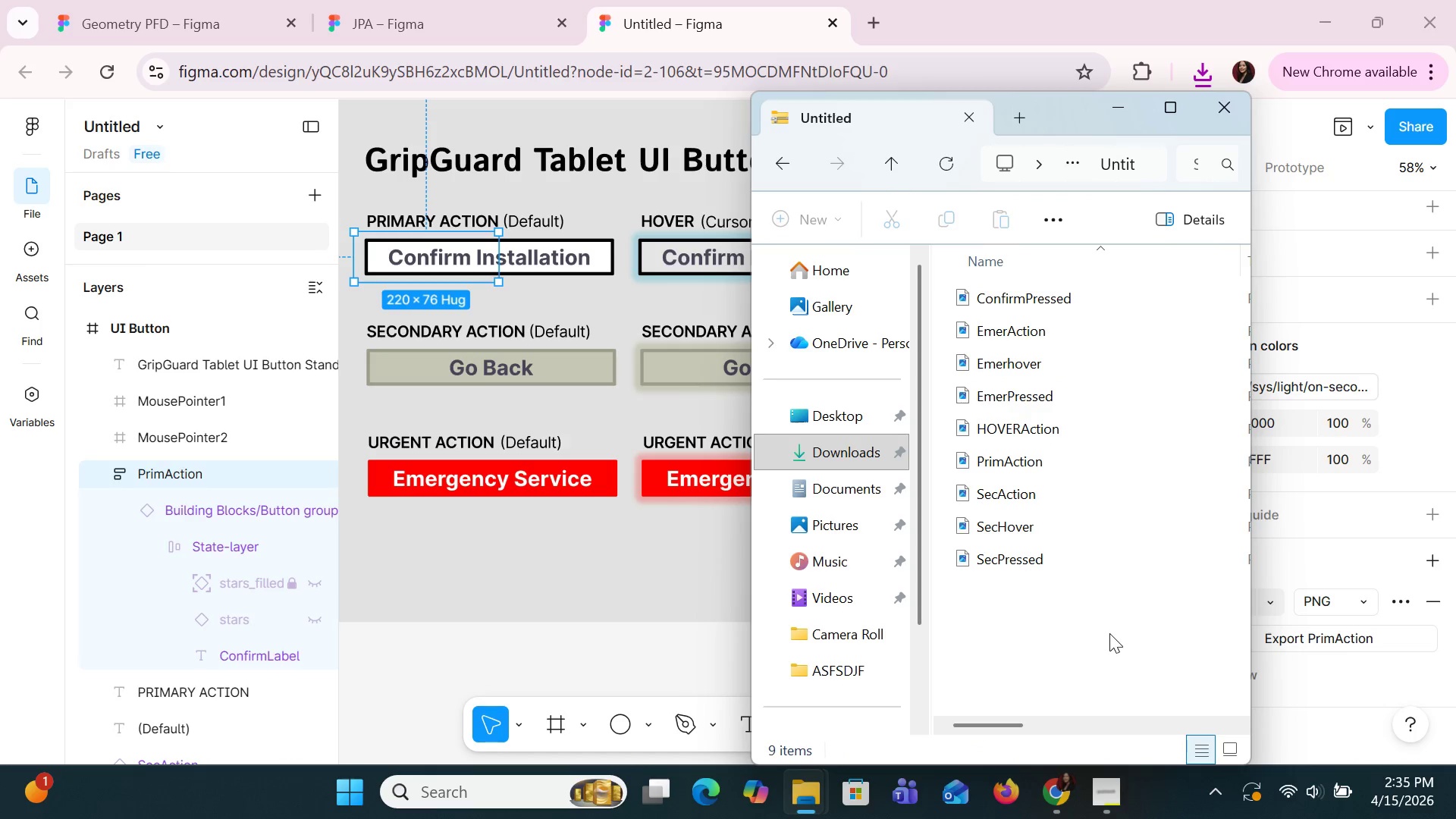 
left_click([1109, 633])
 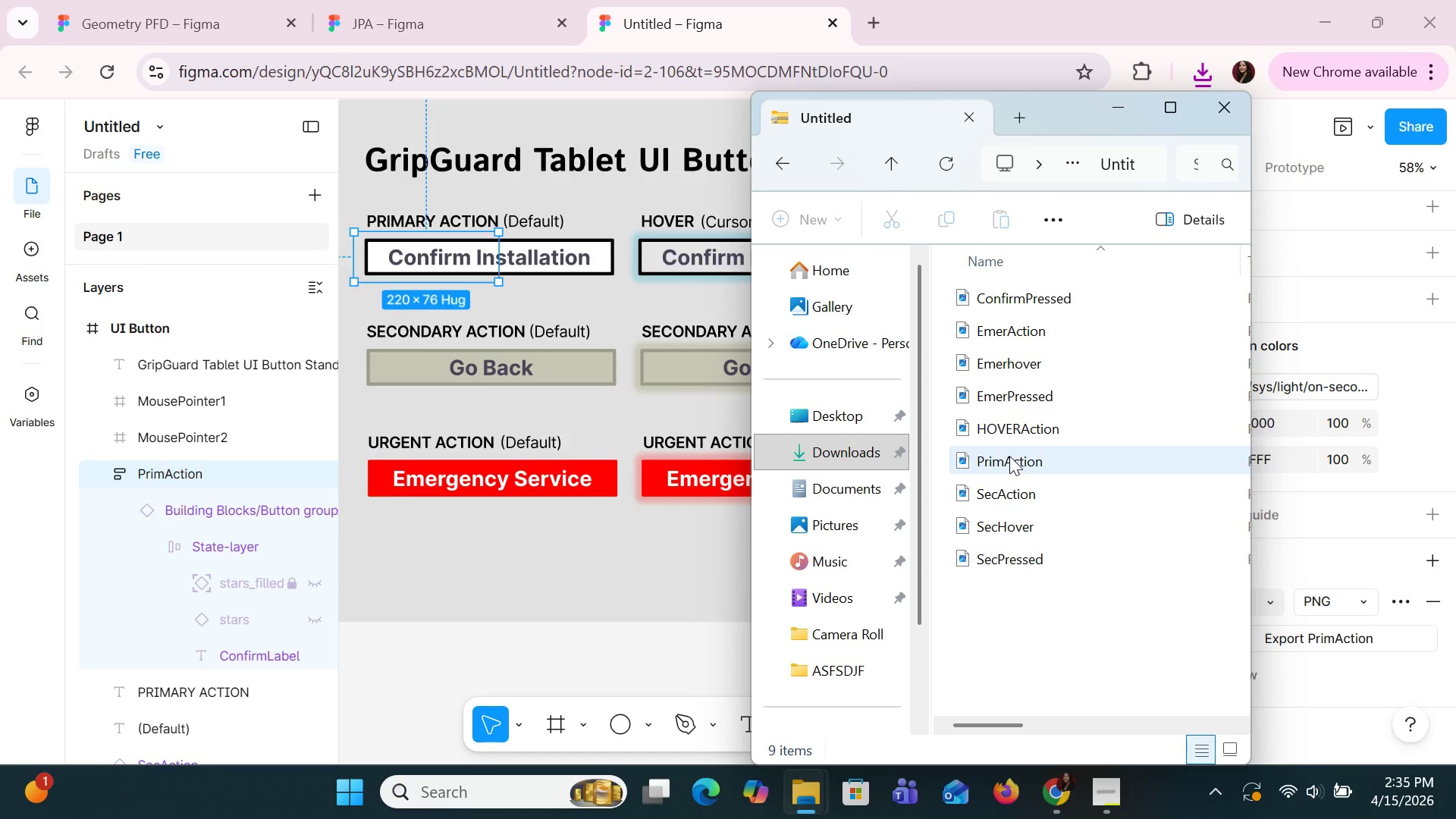 
wait(7.02)
 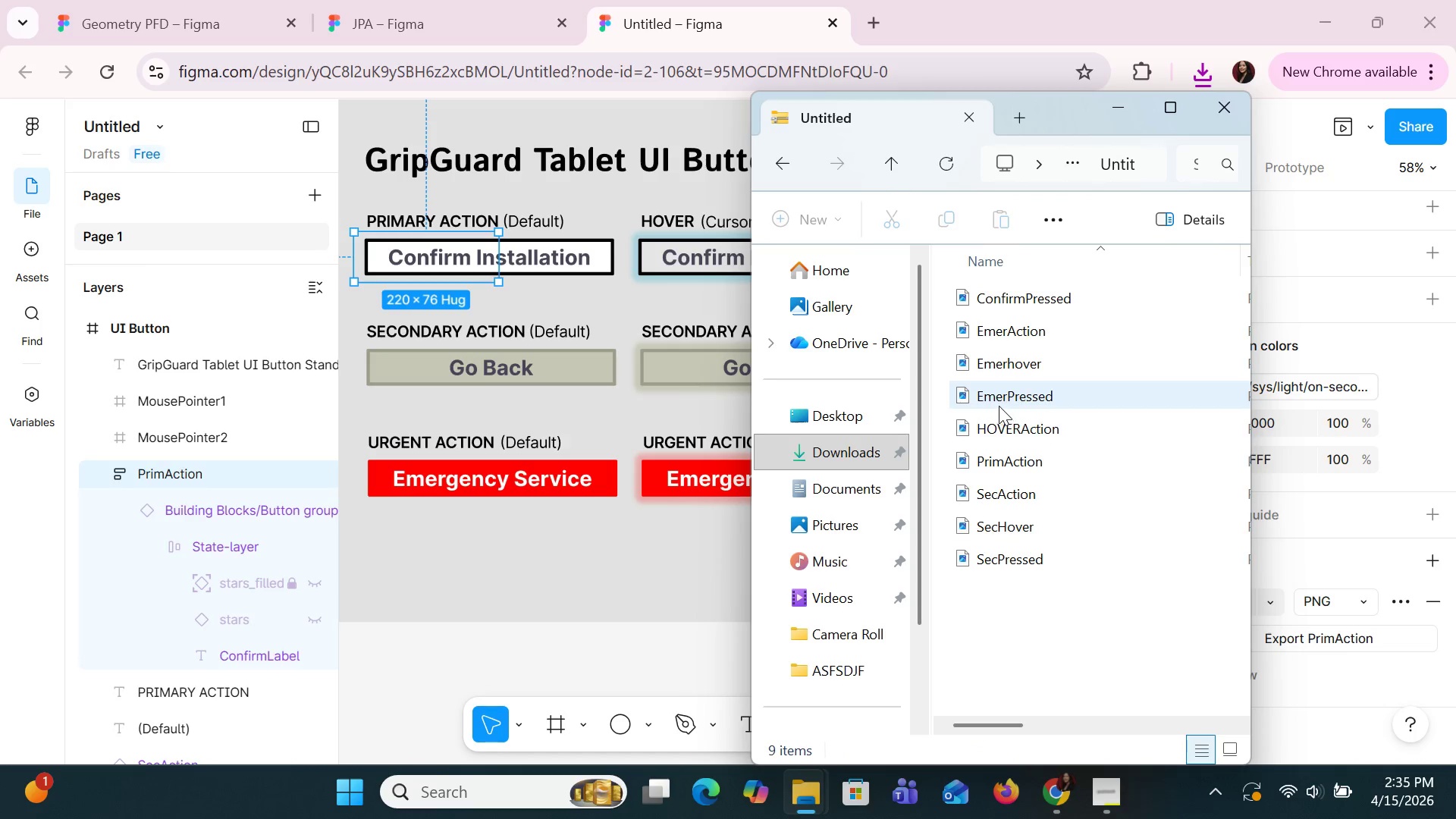 
left_click([1050, 216])
 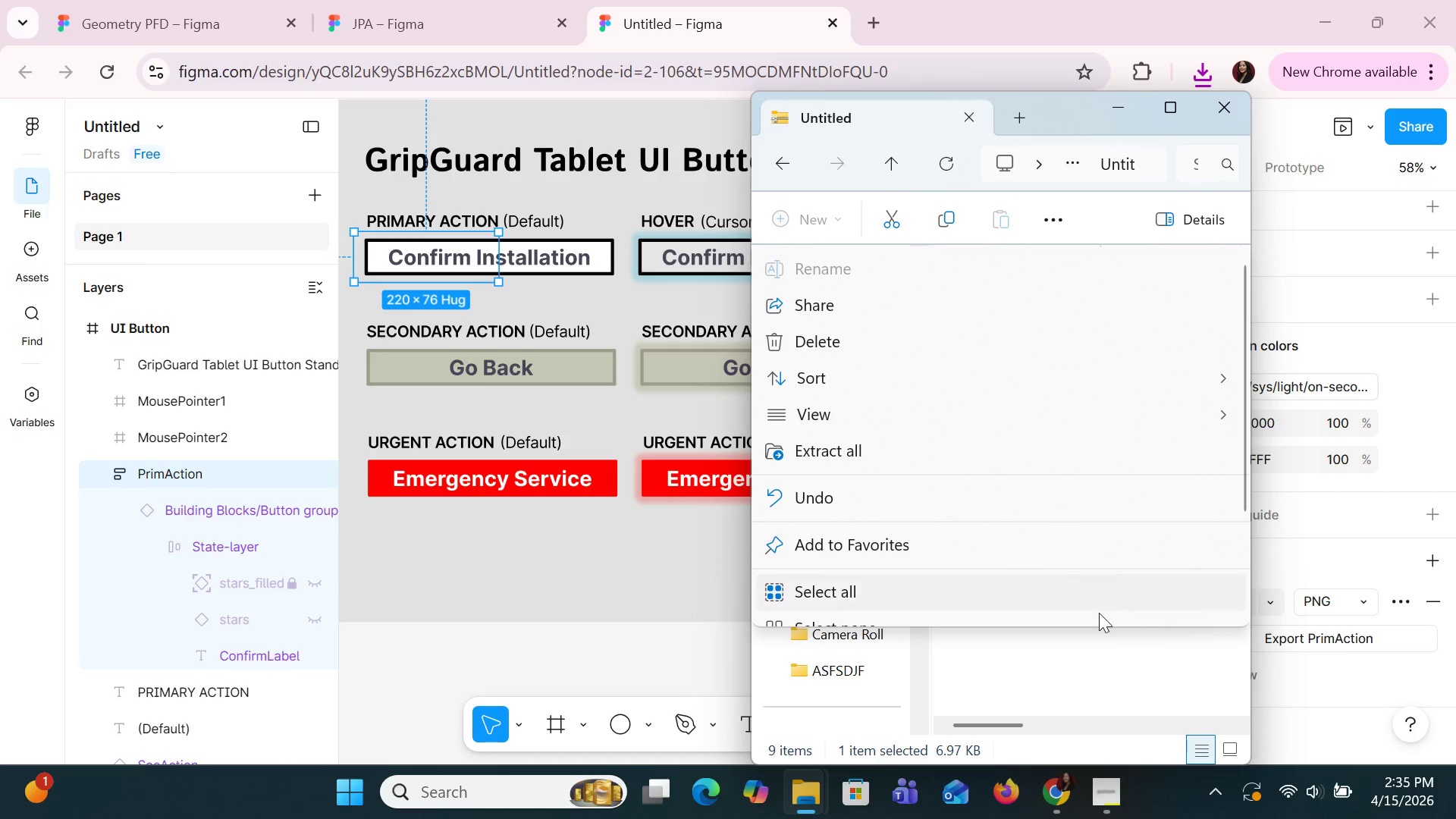 
wait(6.45)
 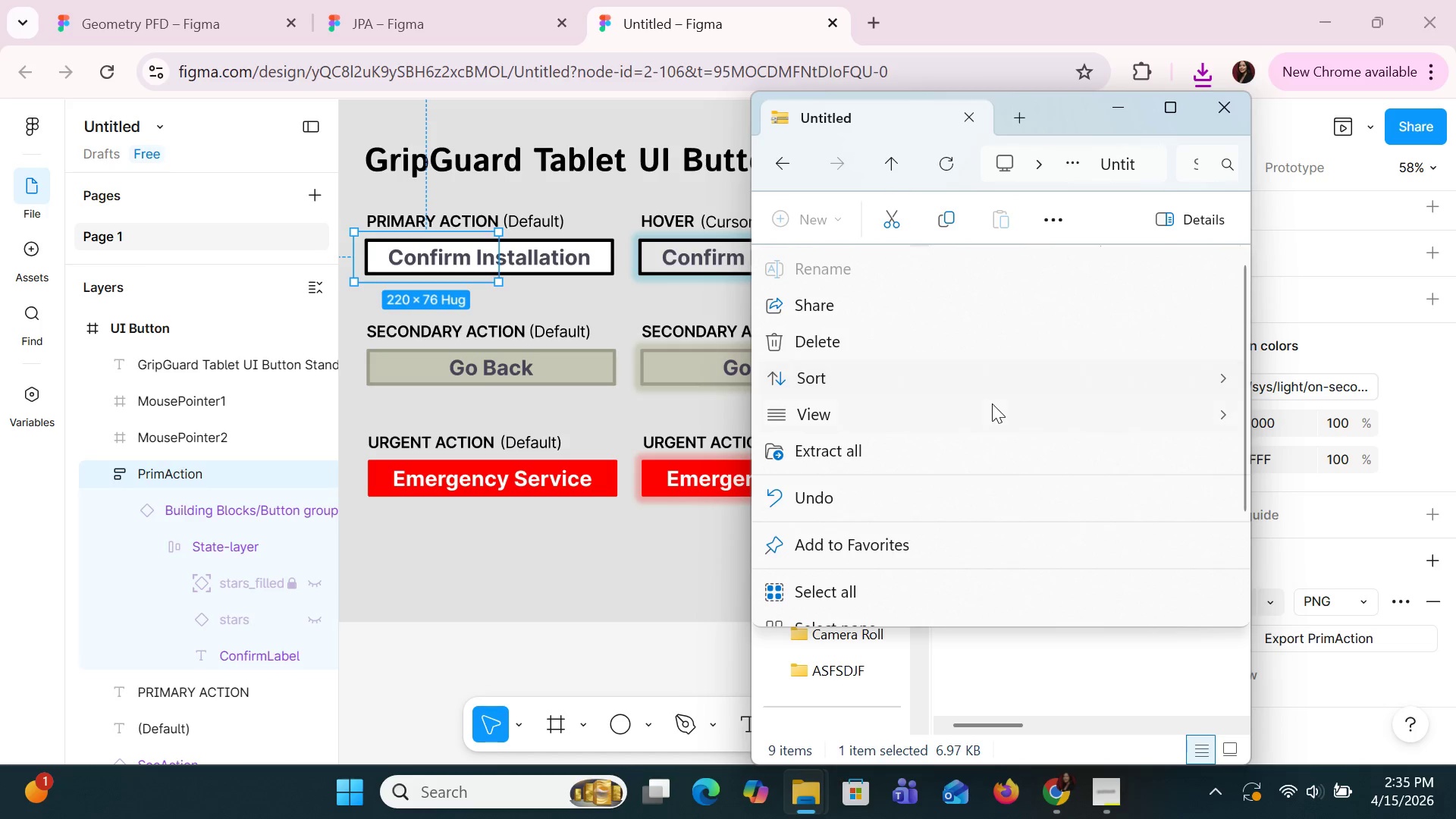 
left_click([1060, 457])
 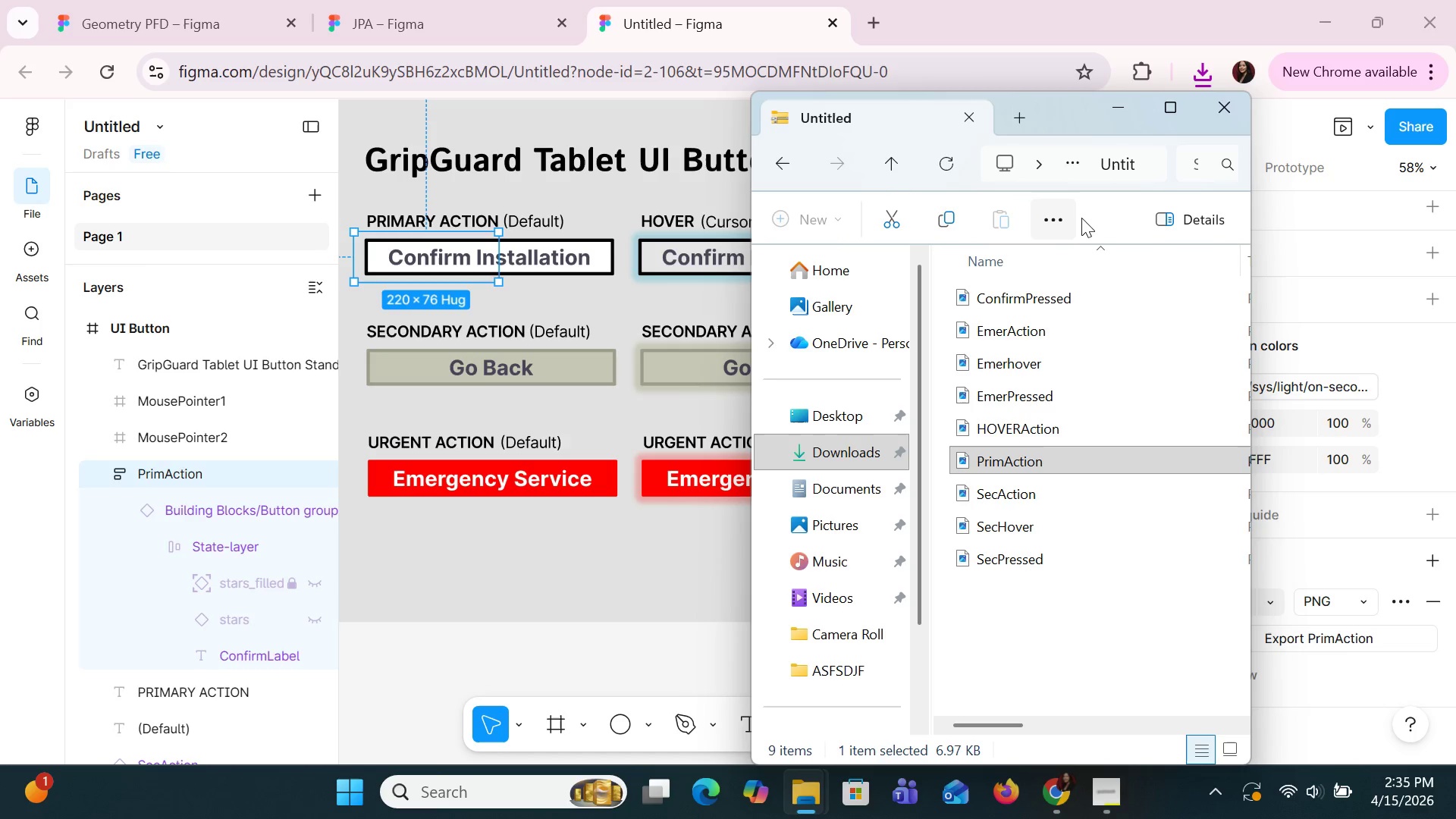 
left_click([1077, 216])
 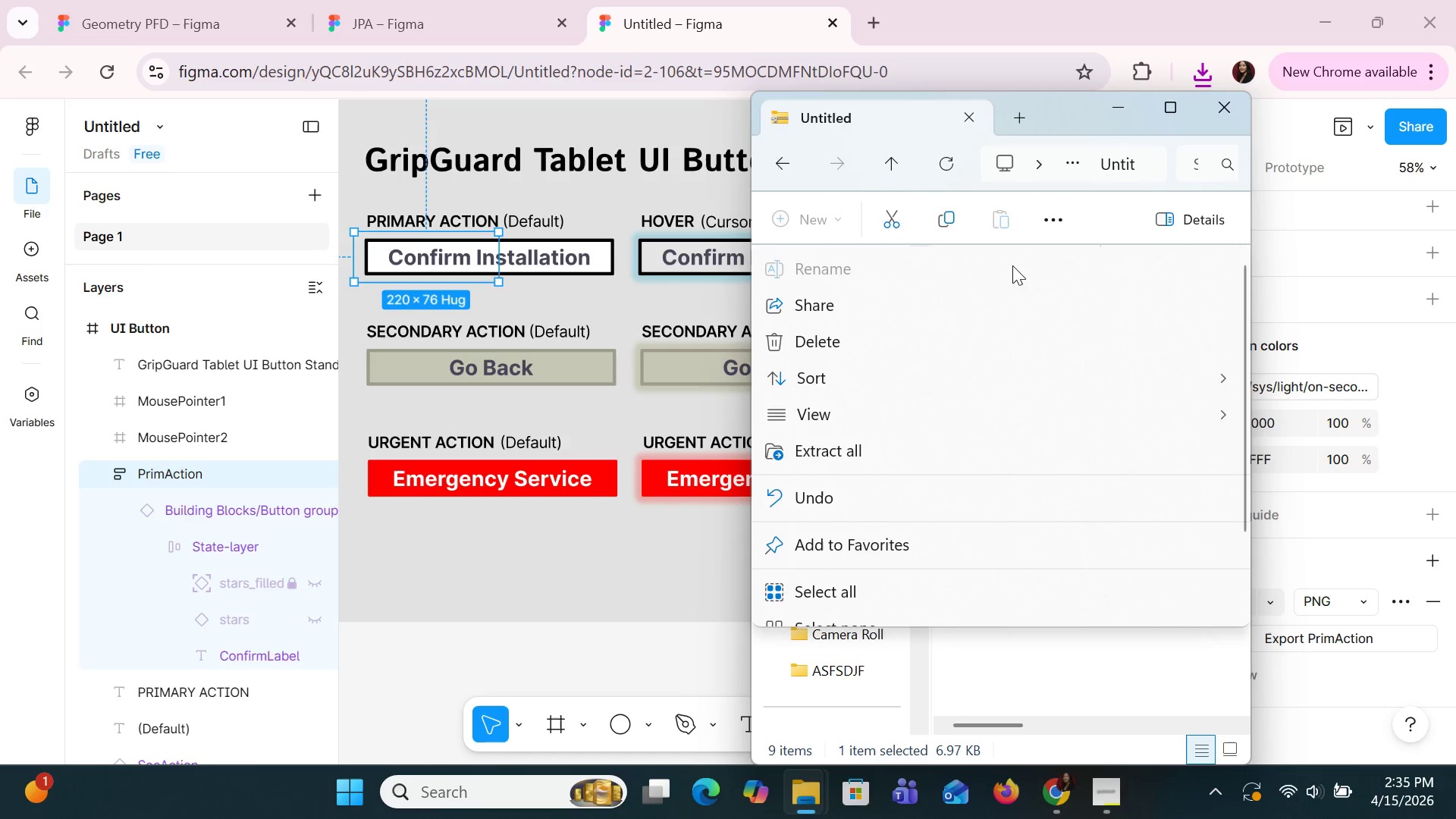 
left_click([1004, 273])
 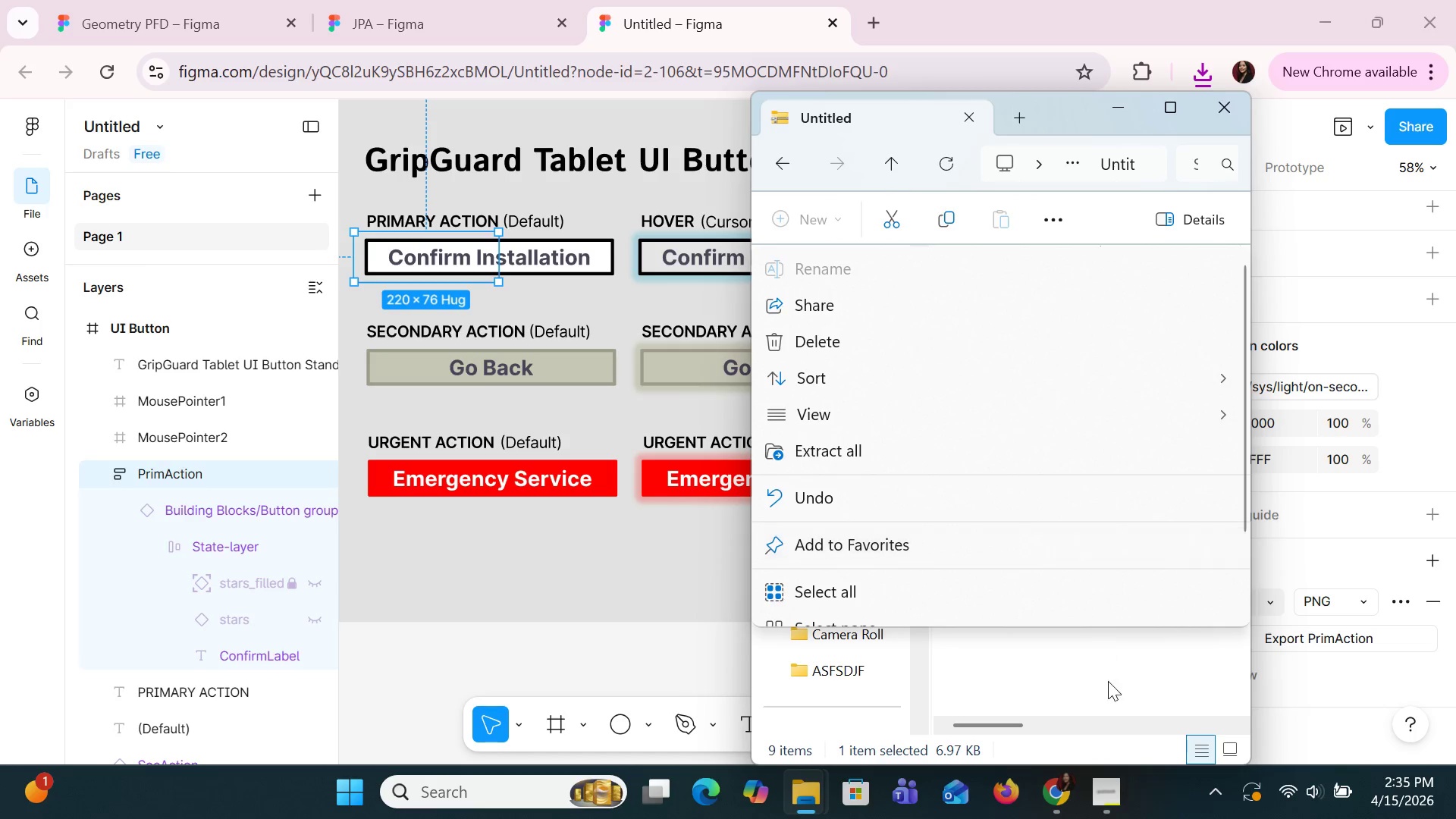 
left_click([1106, 682])
 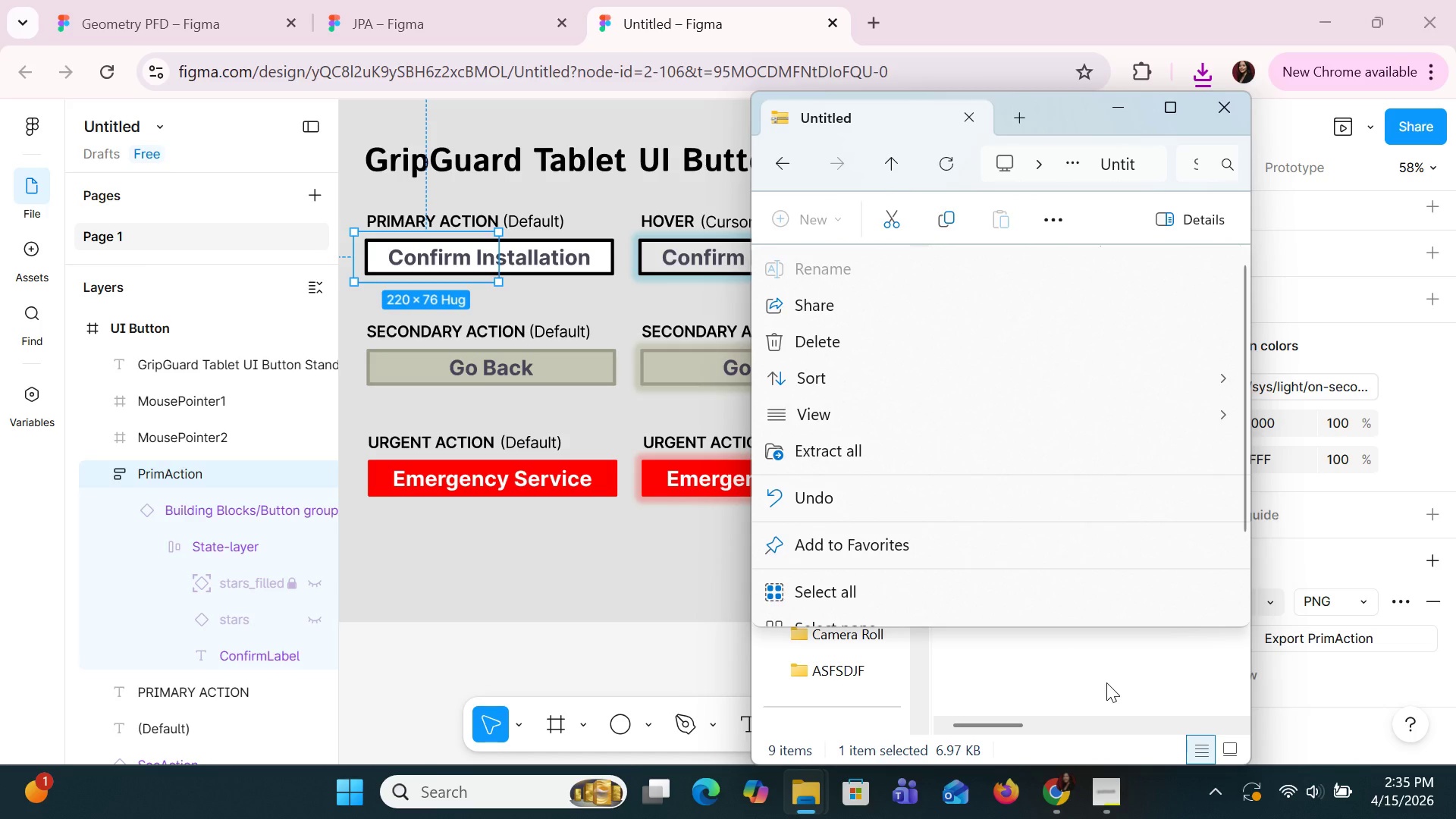 
left_click([1106, 682])
 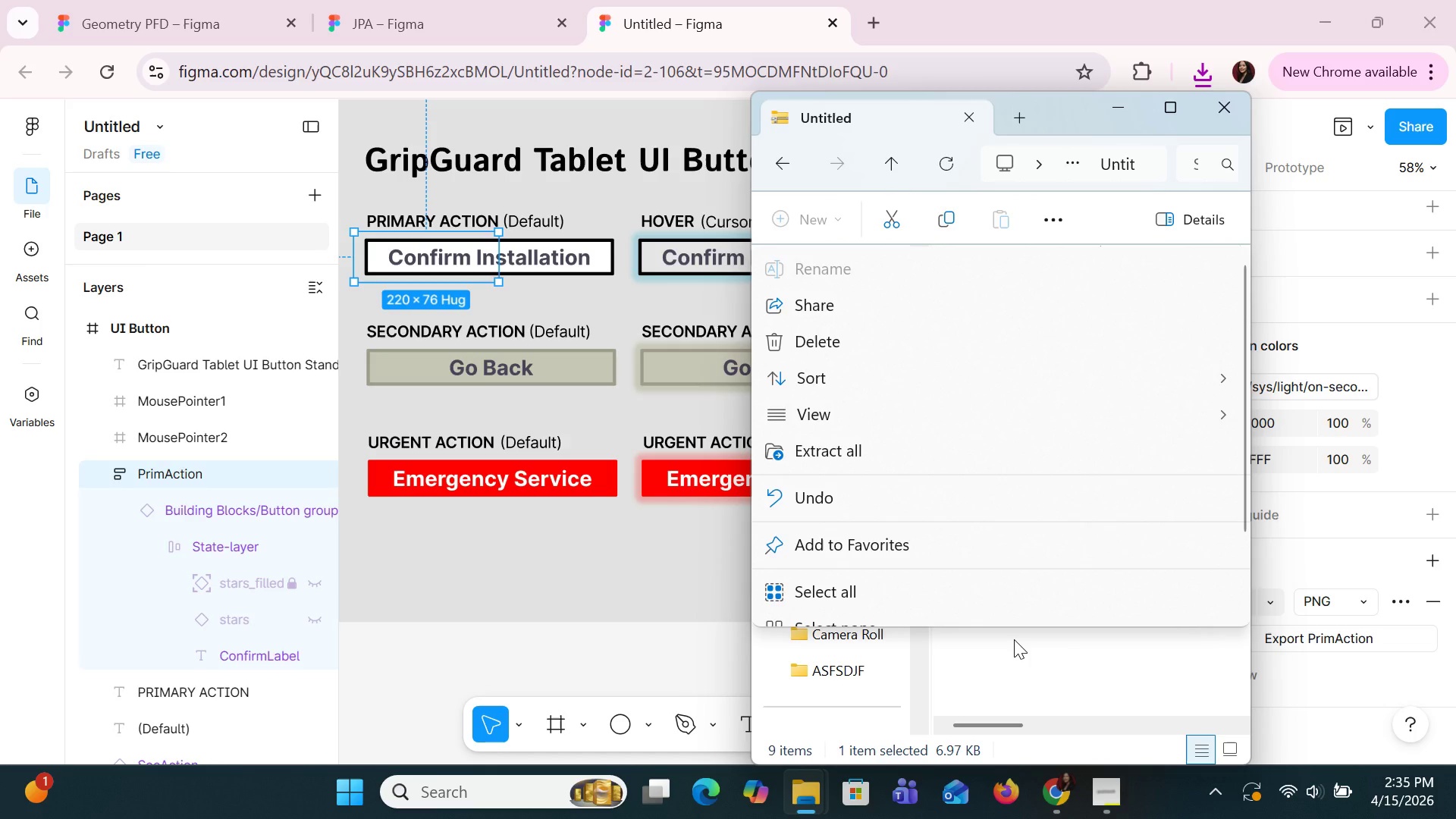 
double_click([1014, 639])
 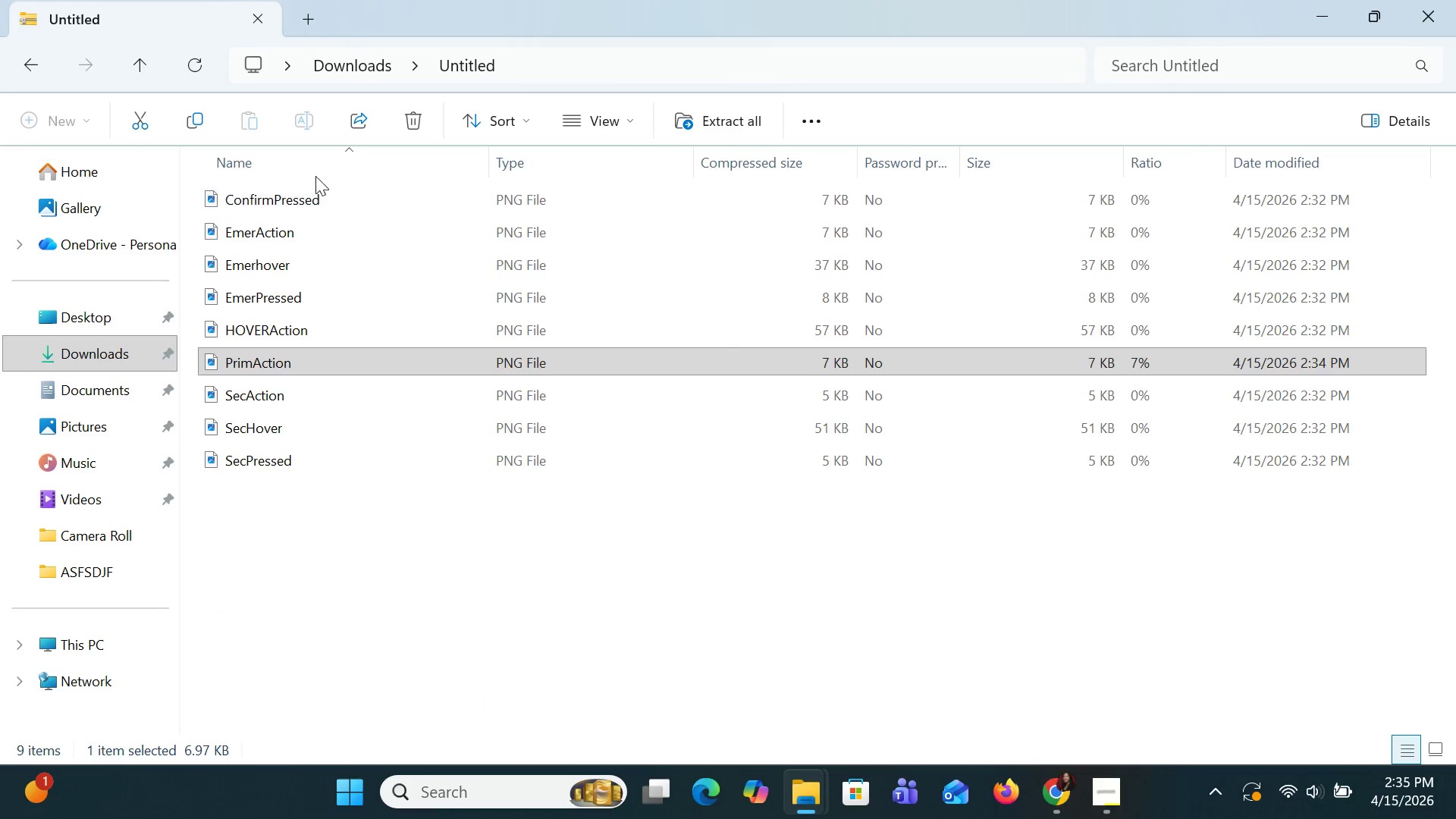 
double_click([318, 202])
 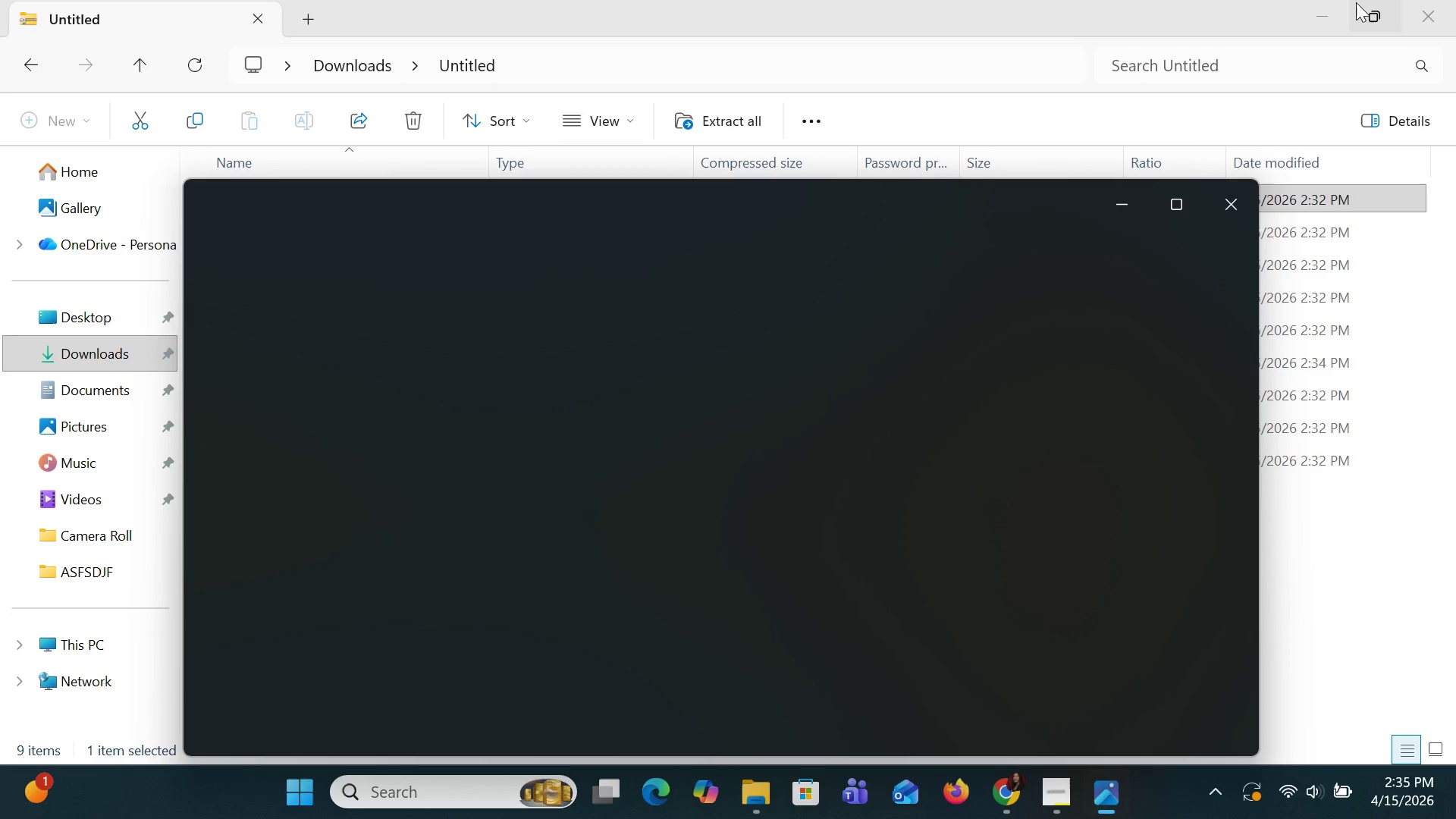 
left_click([1369, 14])
 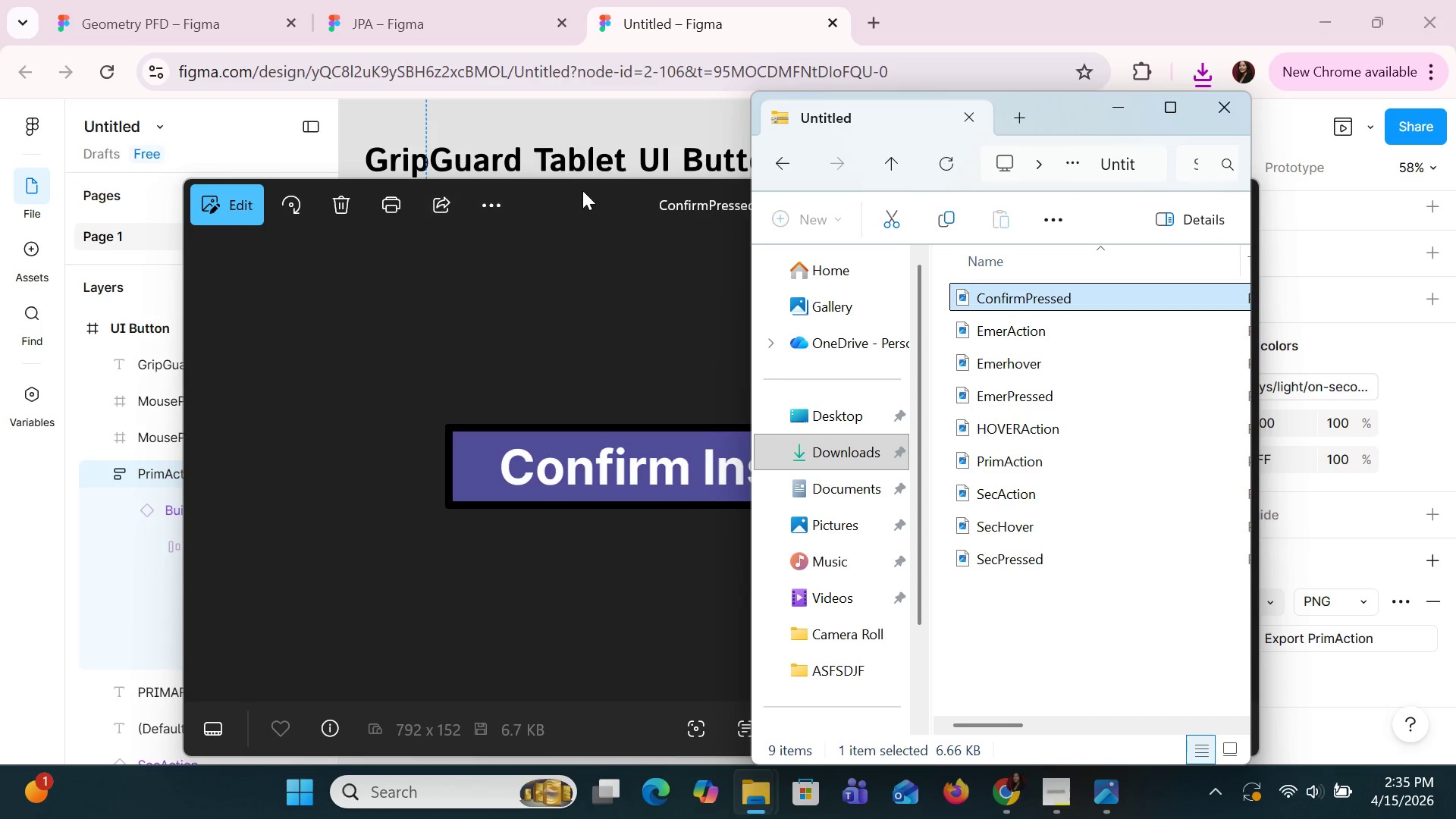 
left_click_drag(start_coordinate=[584, 203], to_coordinate=[616, 222])
 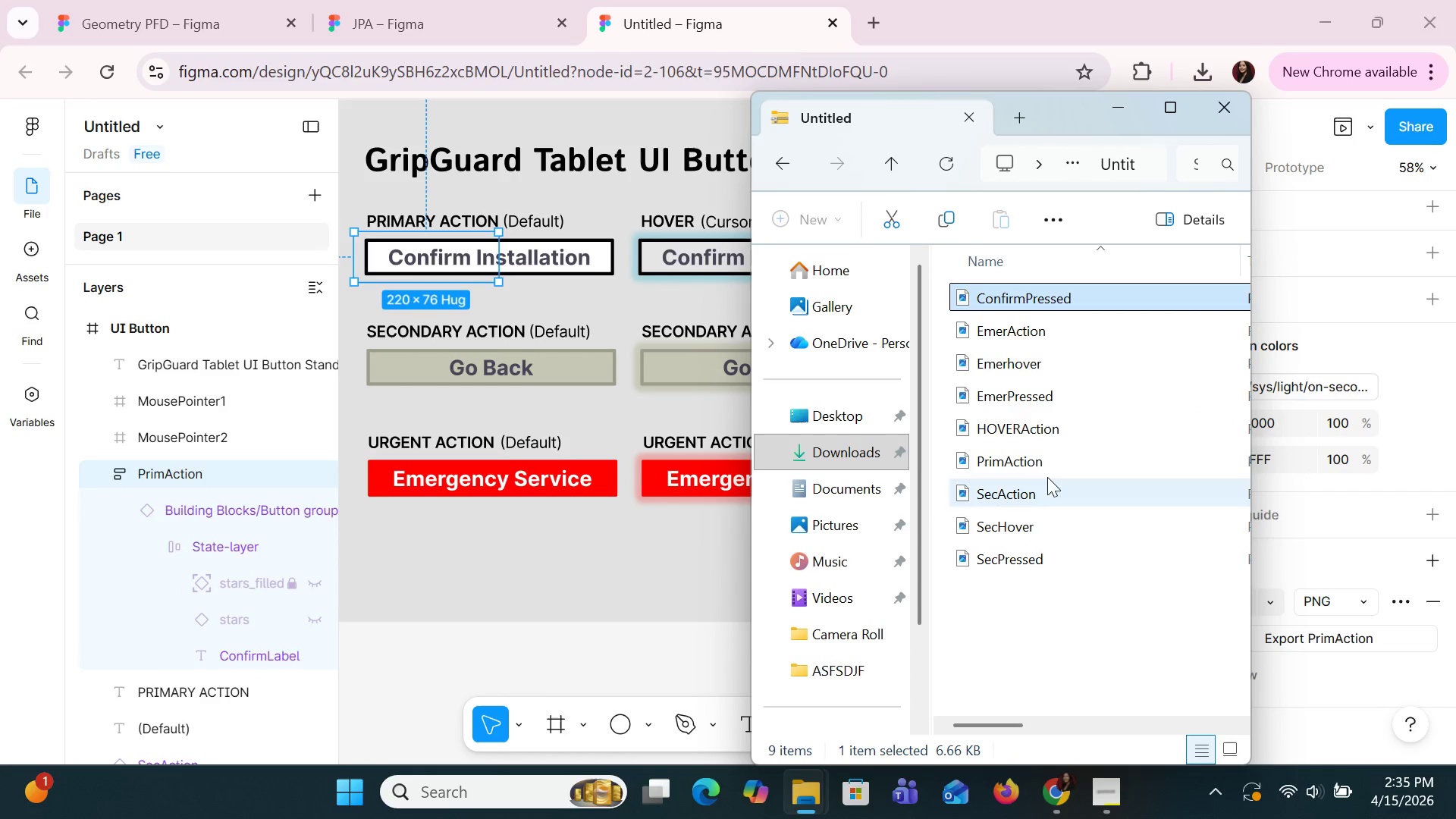 
double_click([1044, 466])
 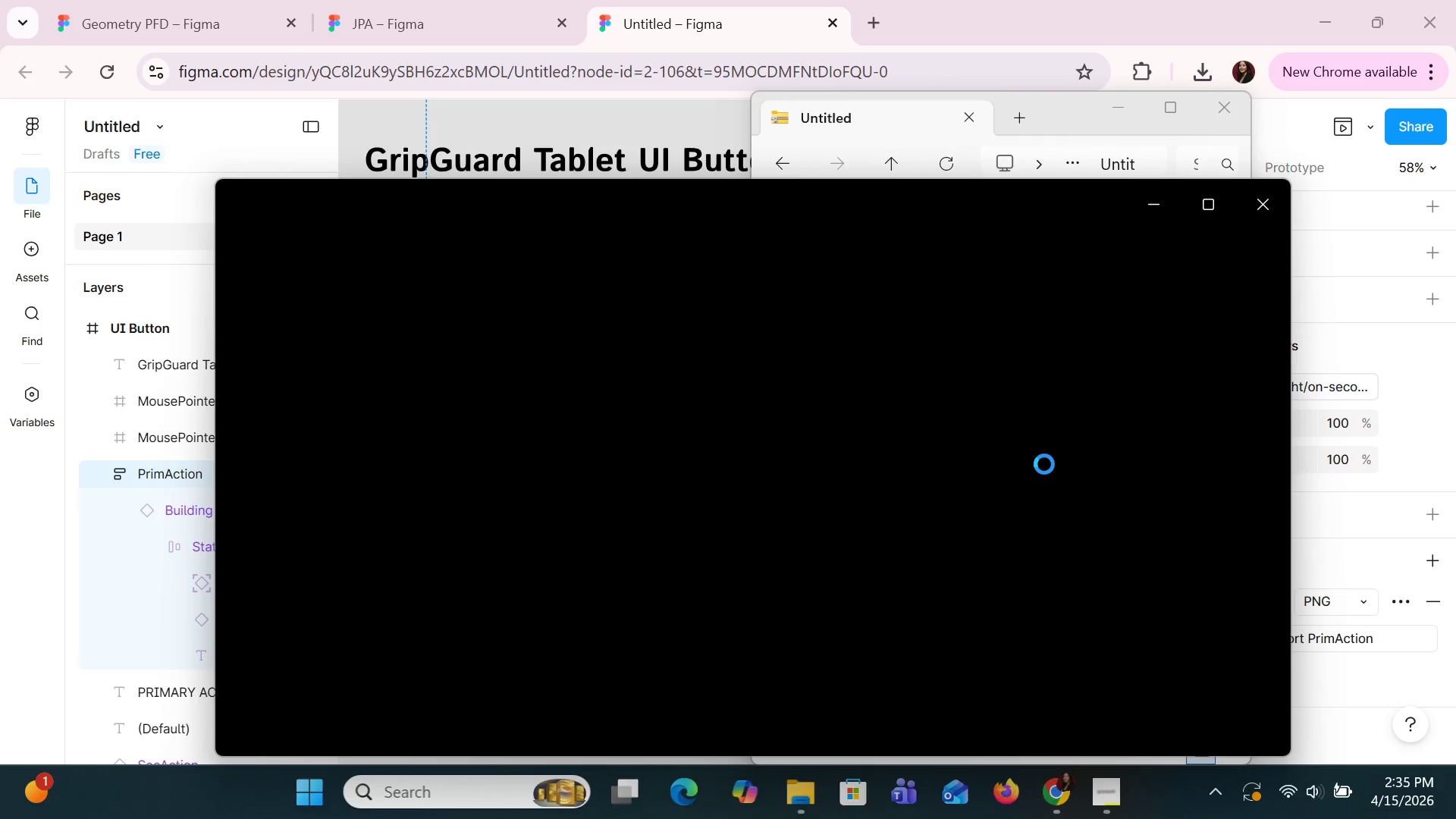 
mouse_move([1066, 463])
 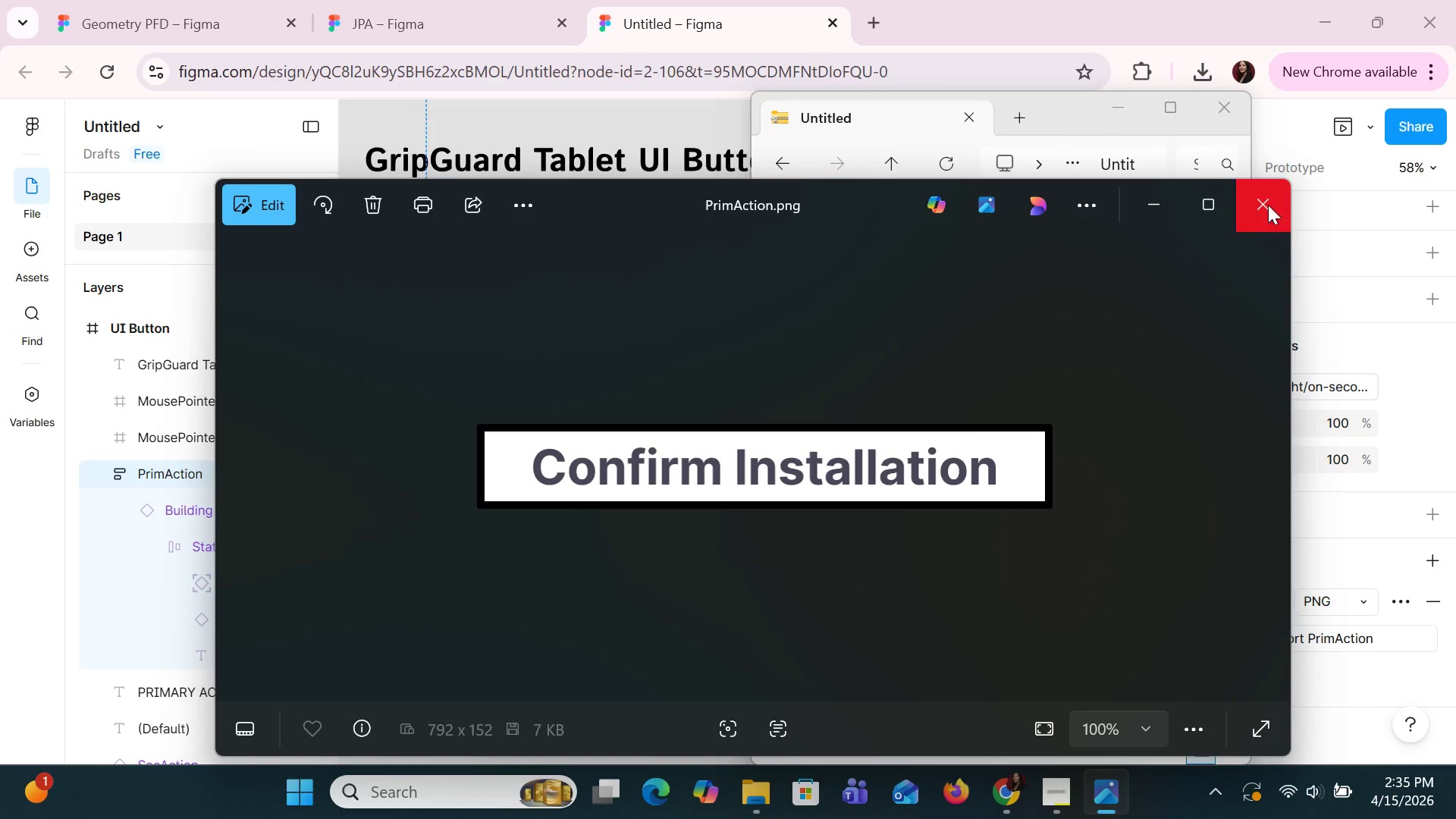 
left_click([1268, 205])
 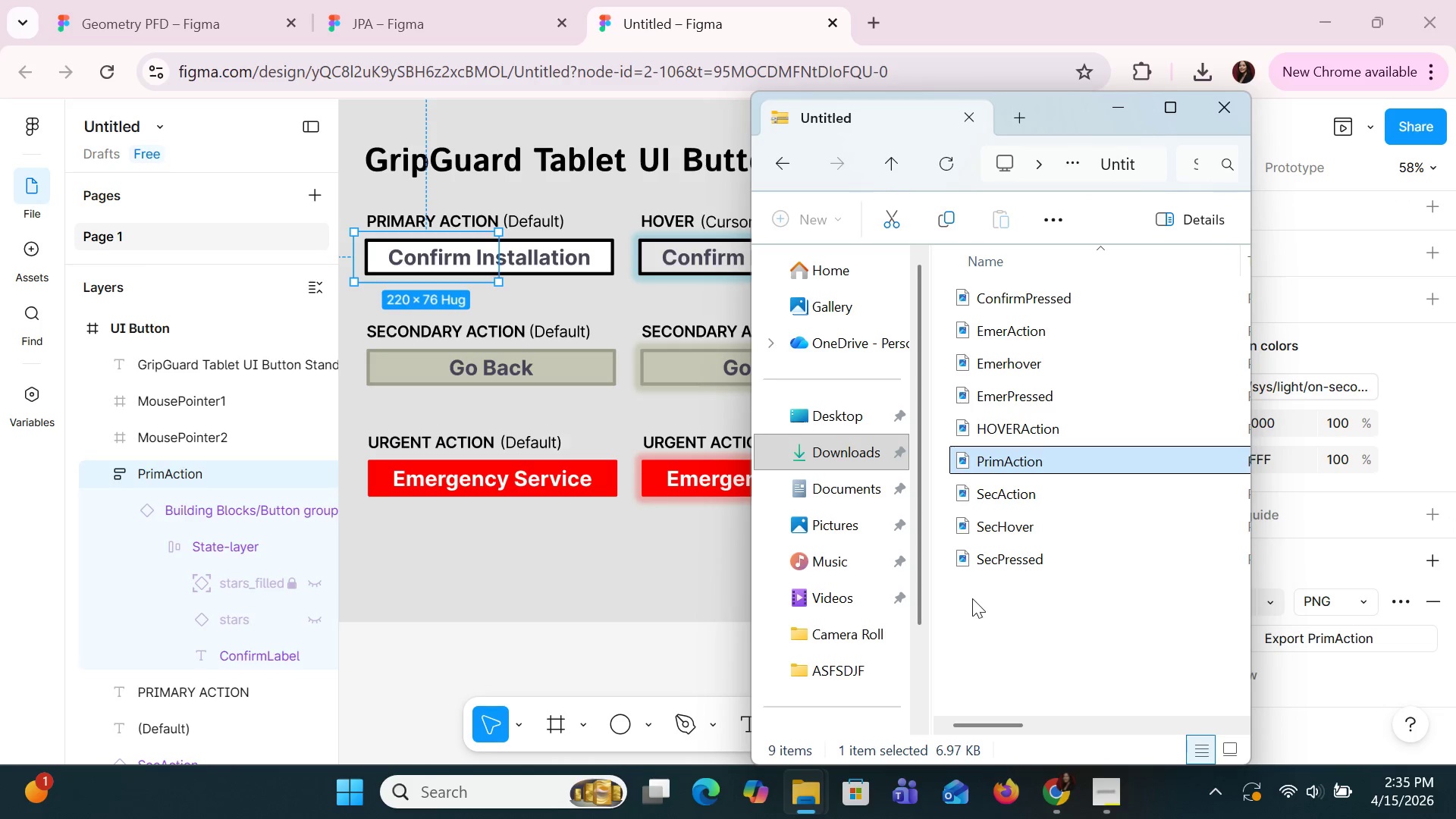 
double_click([994, 492])
 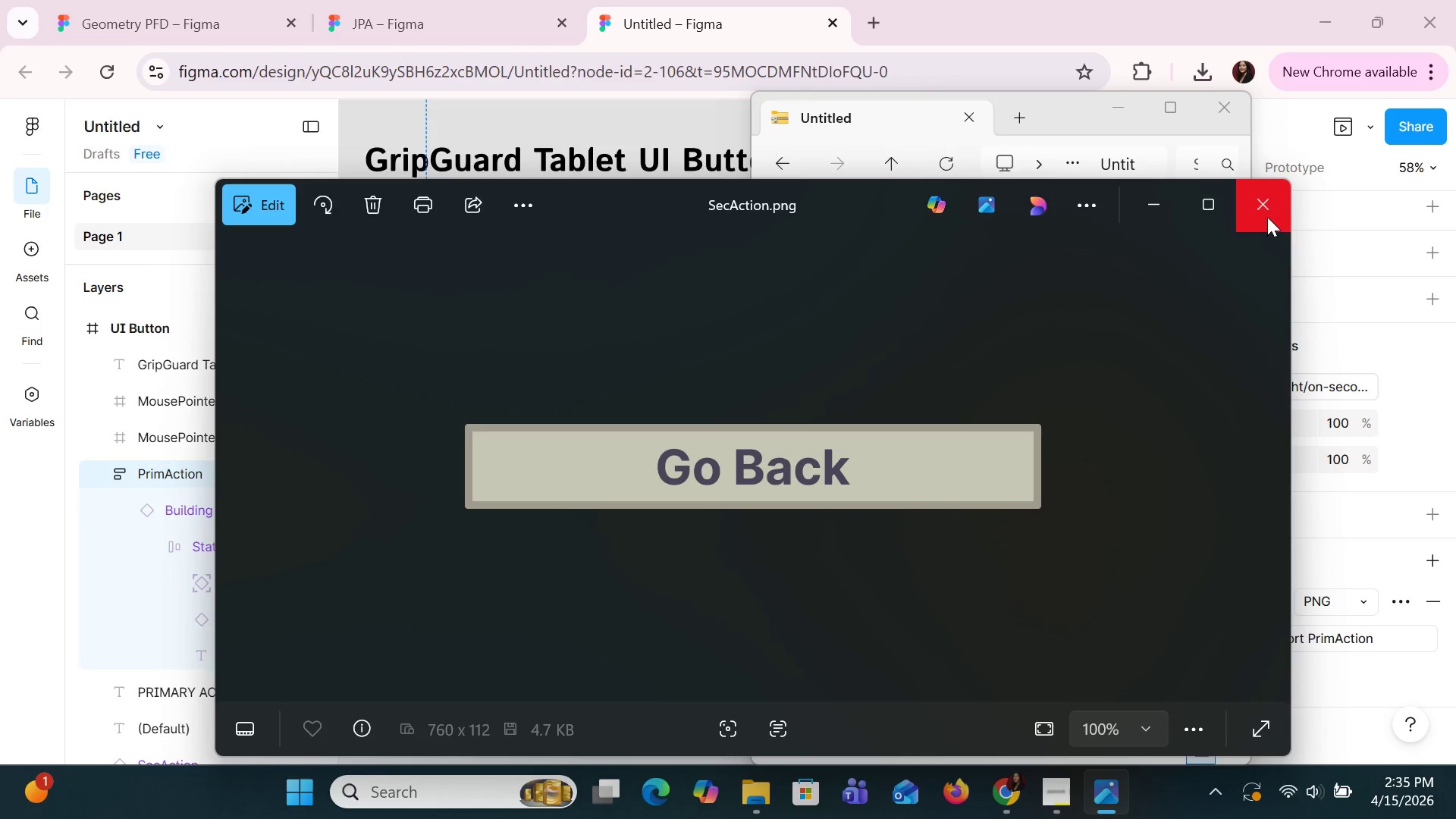 
left_click_drag(start_coordinate=[865, 200], to_coordinate=[1047, 445])
 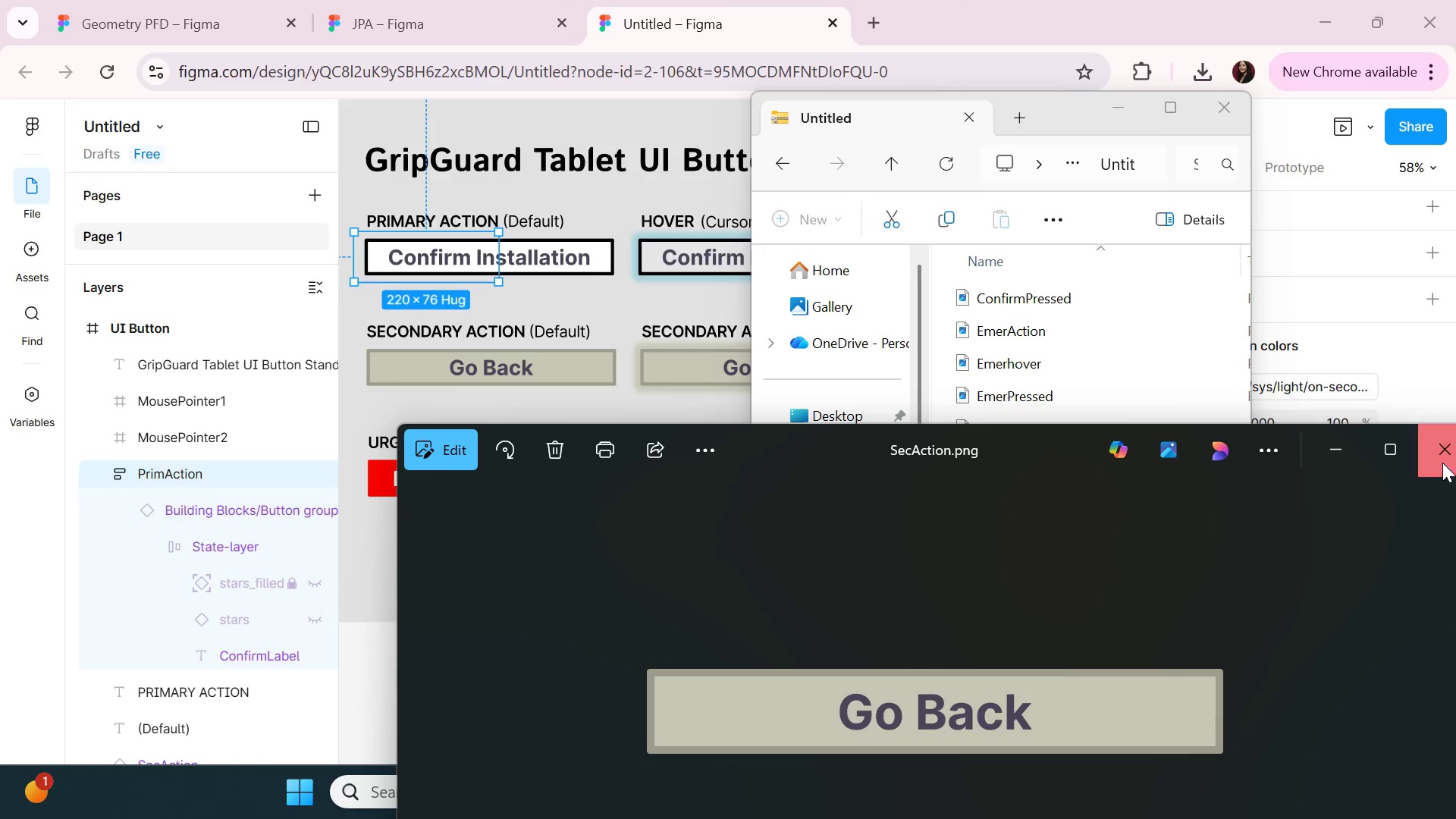 
left_click([1442, 463])
 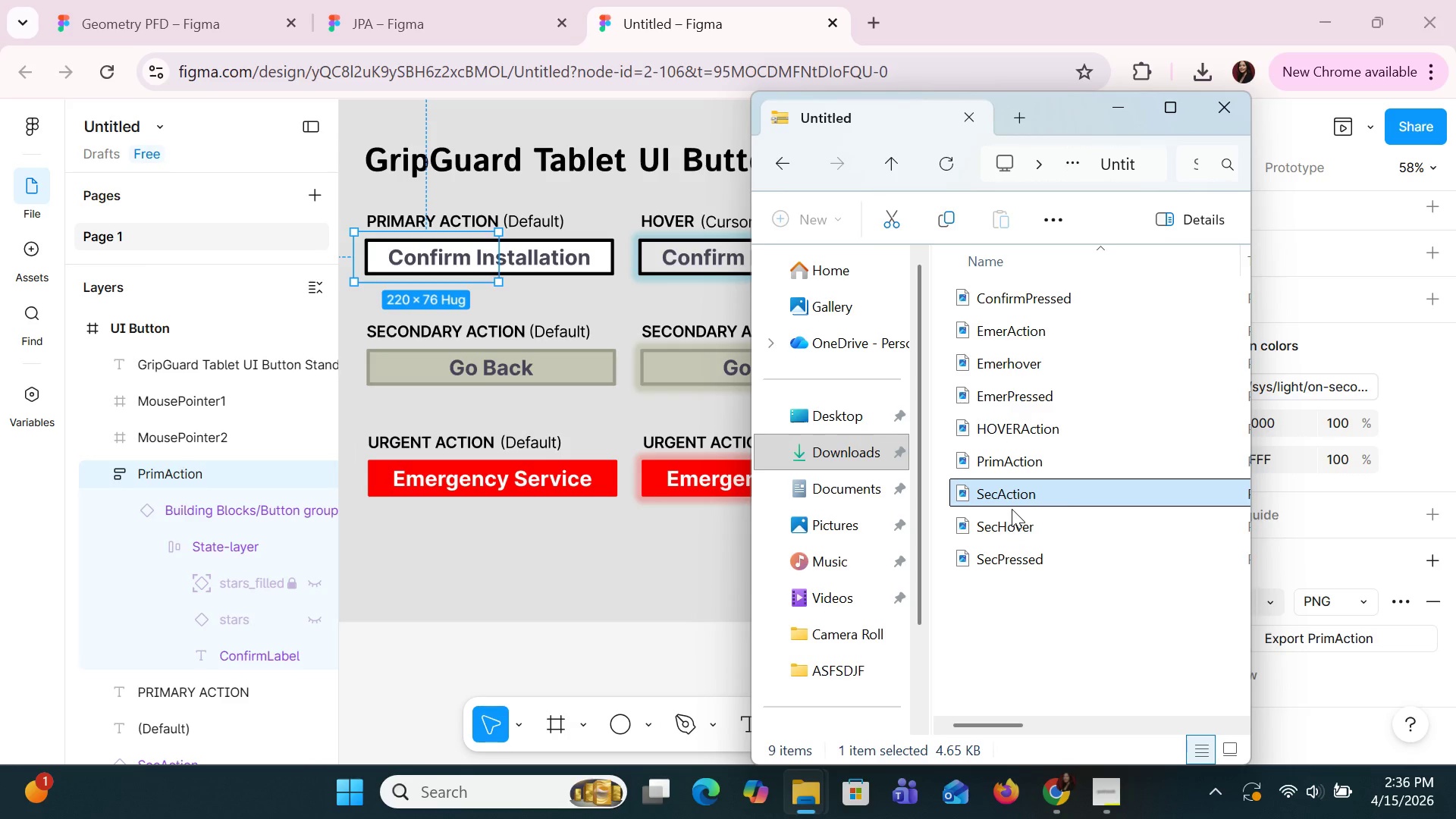 
wait(7.95)
 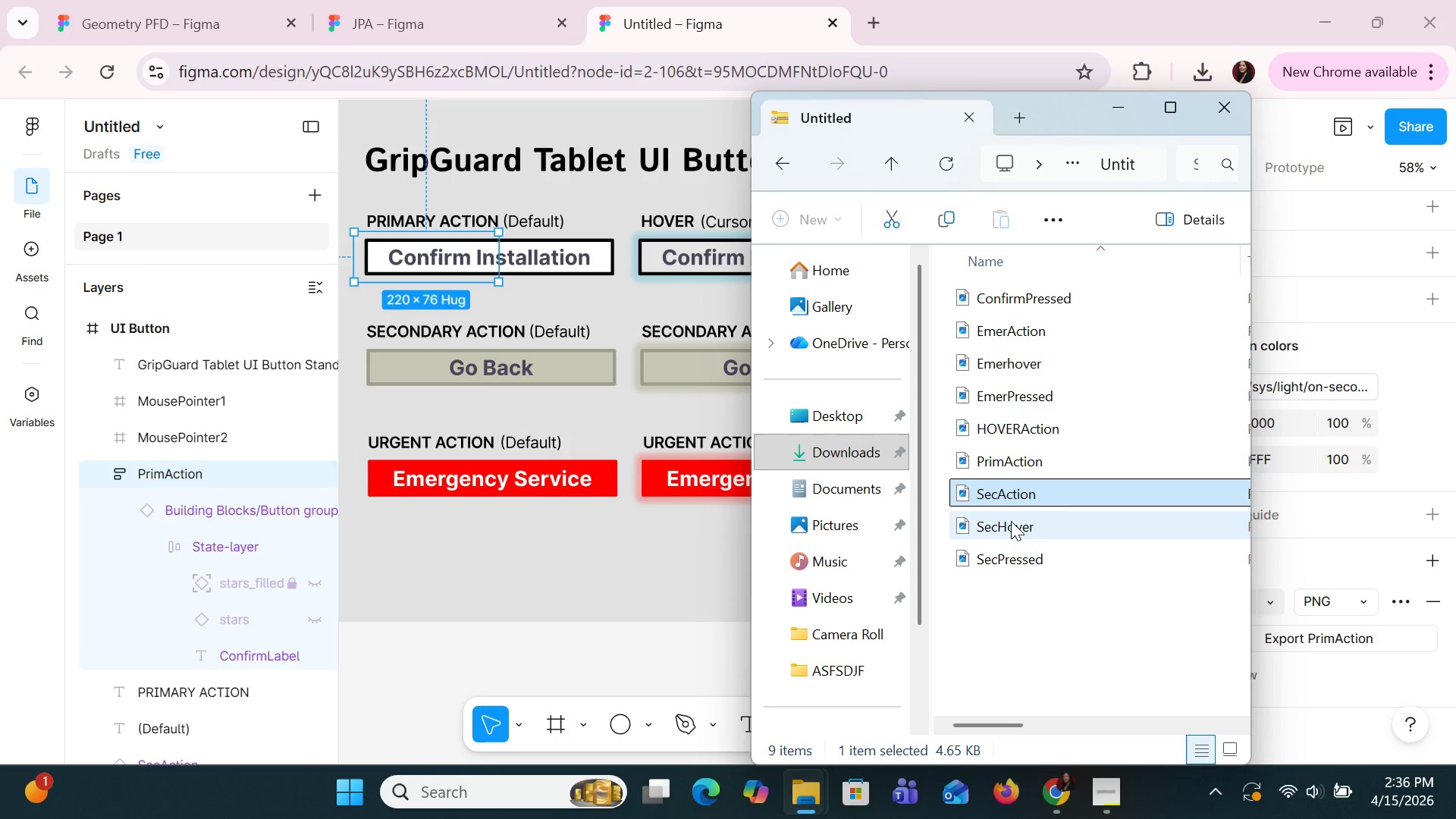 
double_click([993, 338])
 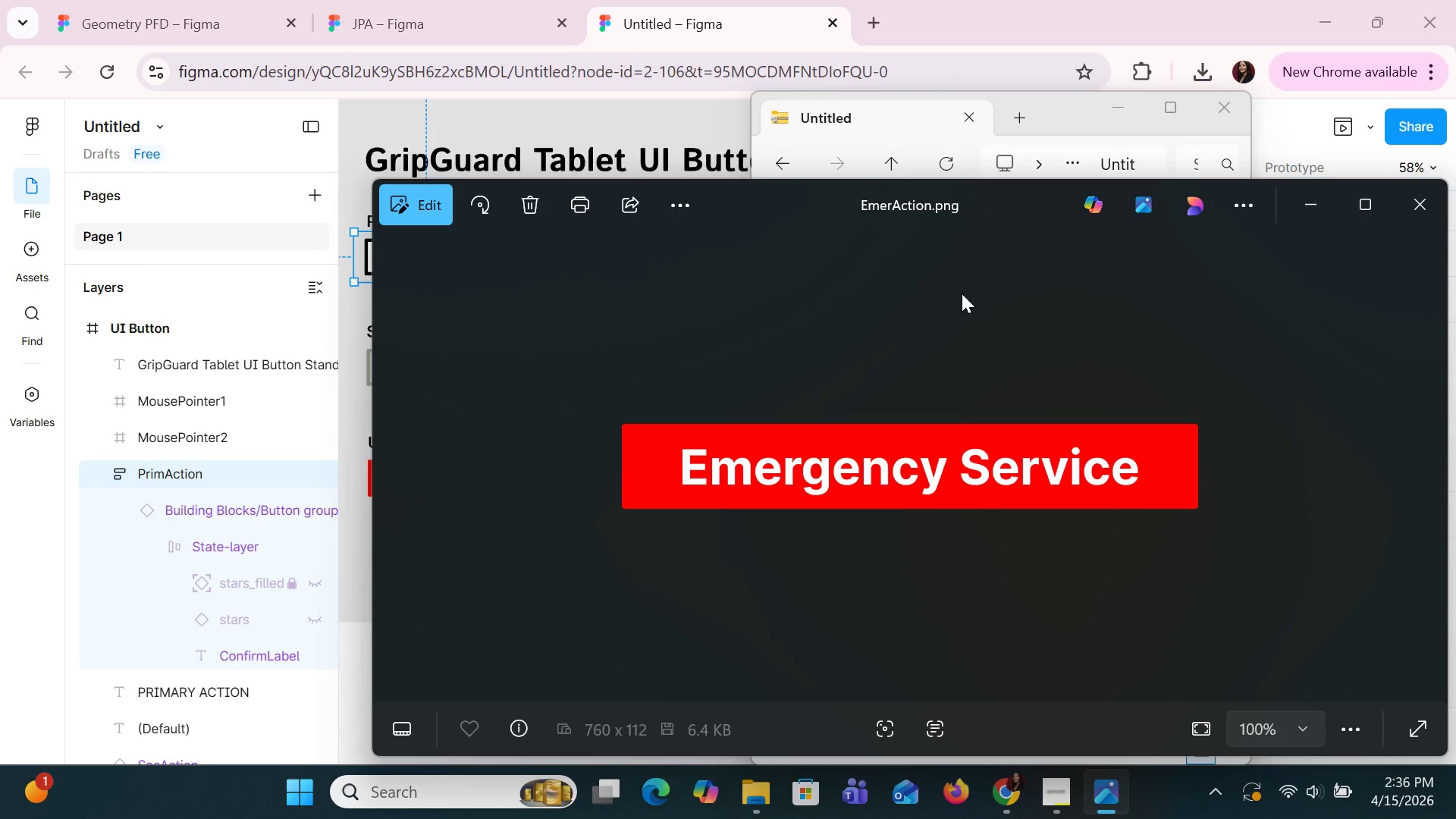 
left_click_drag(start_coordinate=[779, 193], to_coordinate=[839, 242])
 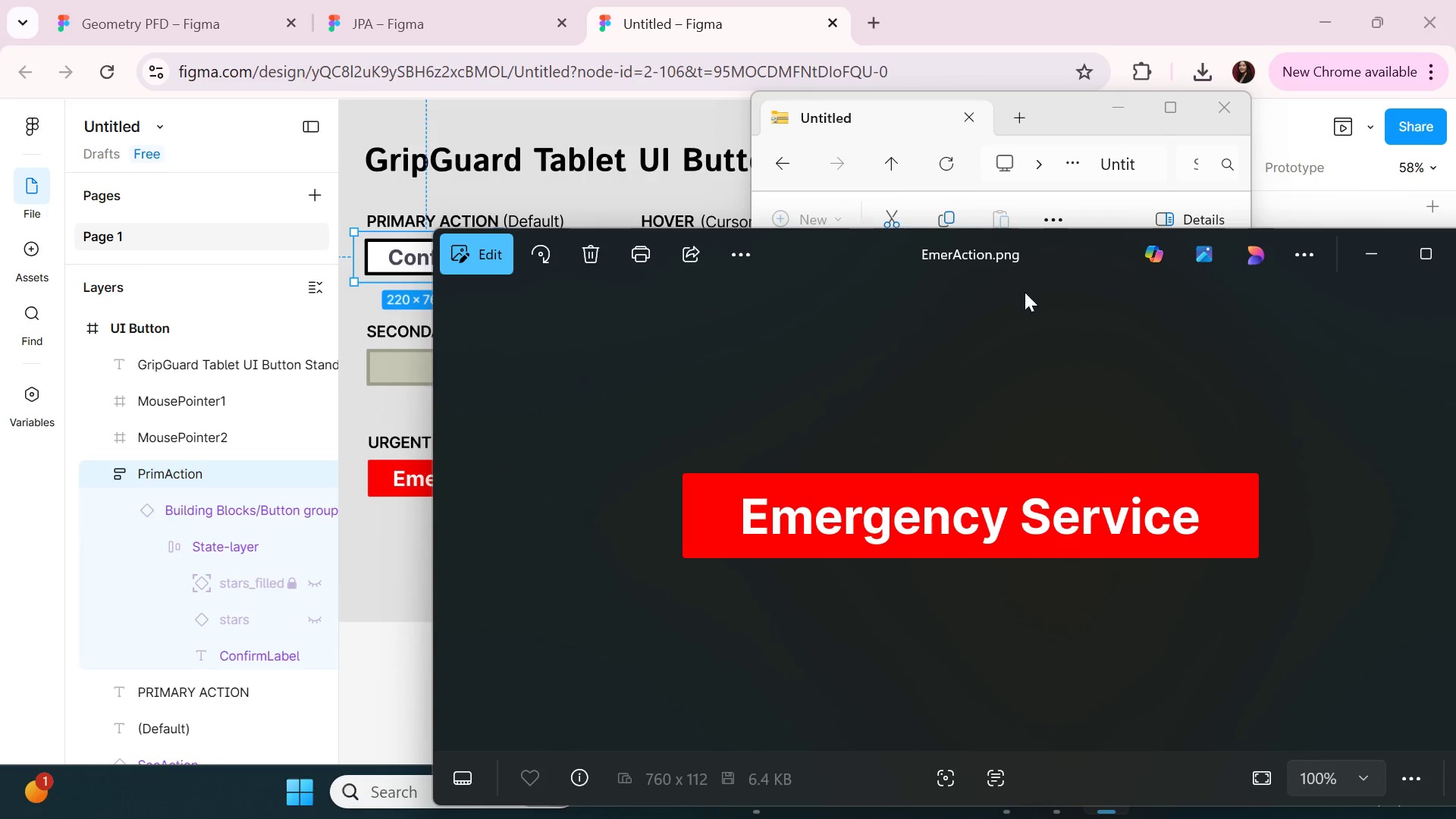 
left_click_drag(start_coordinate=[1051, 256], to_coordinate=[963, 256])
 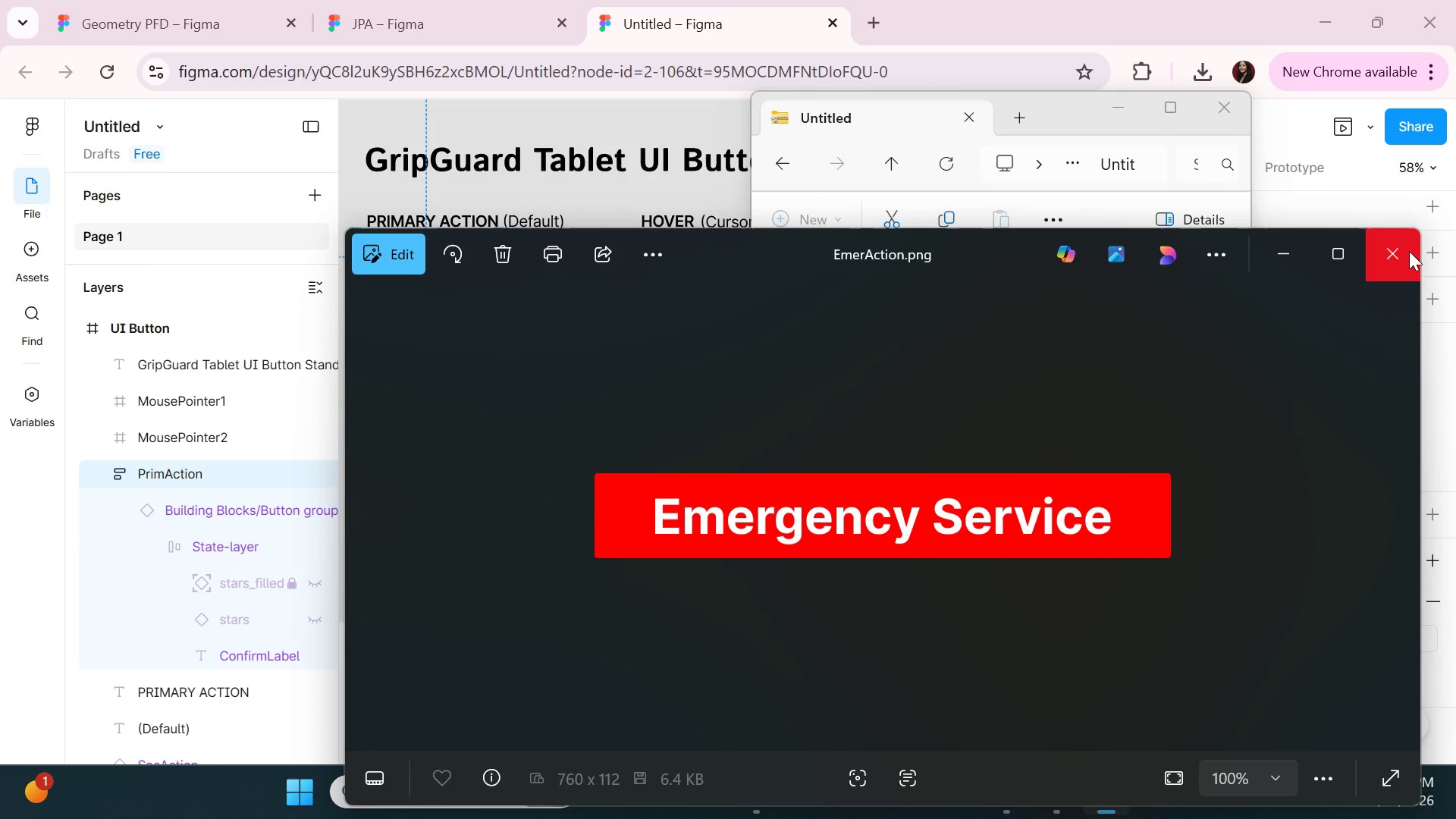 
left_click([1409, 251])
 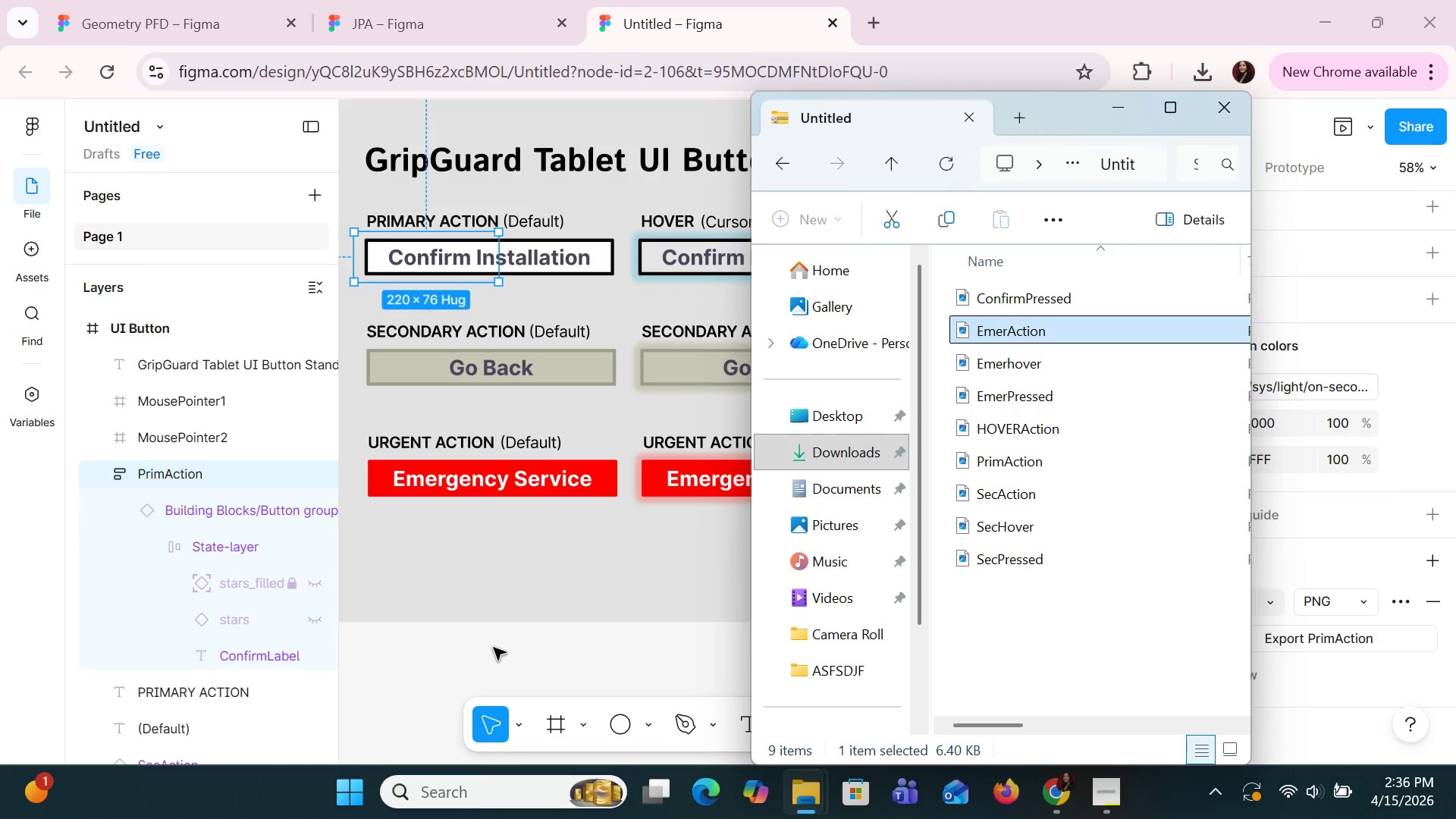 
hold_key(key=ShiftLeft, duration=1.5)
hold_key(key=ShiftLeft, duration=1.5)
scroll: coordinate [498, 650], scroll_direction: down, amount: 13.0
 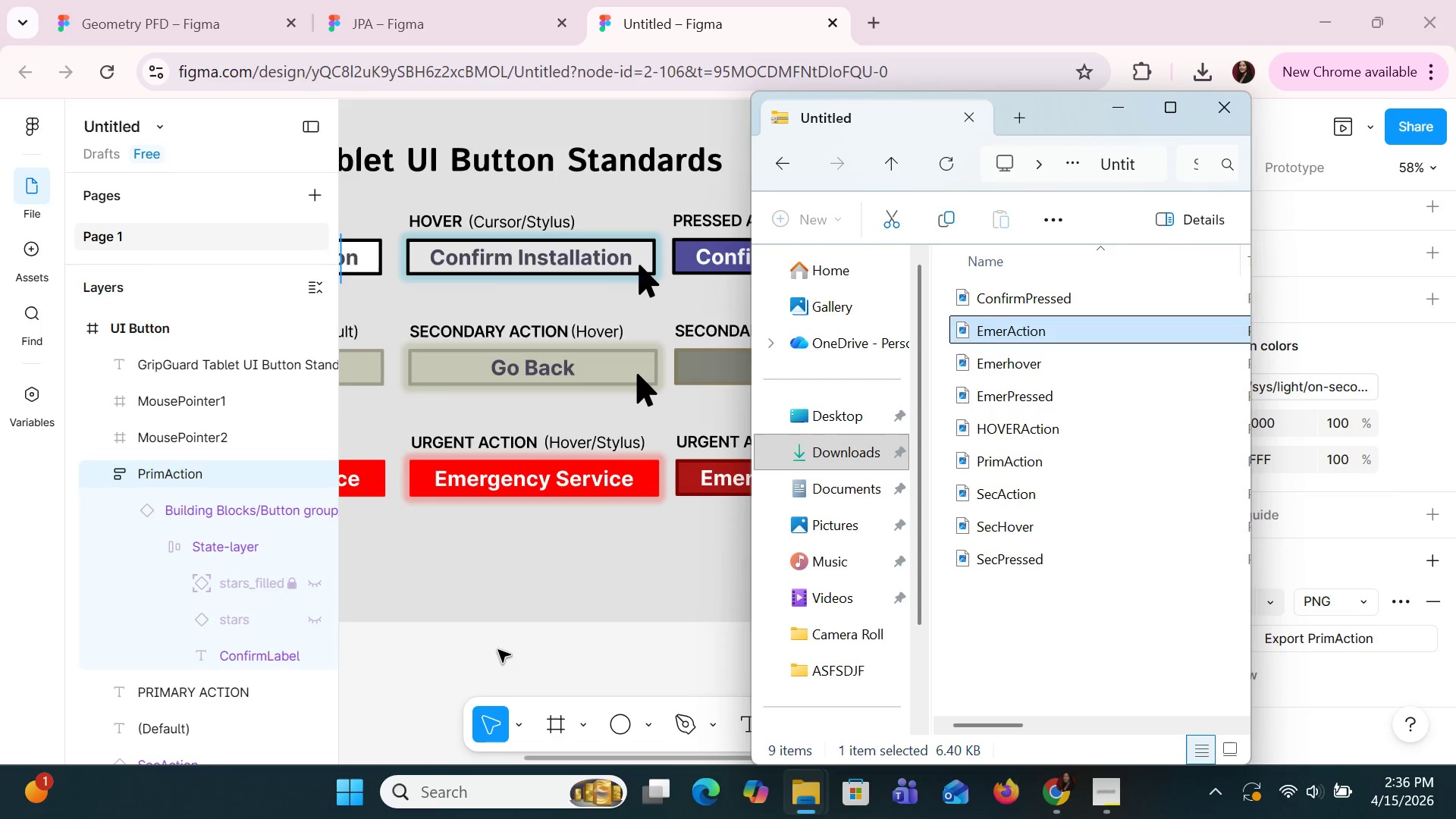 
key(Shift+ShiftLeft)
 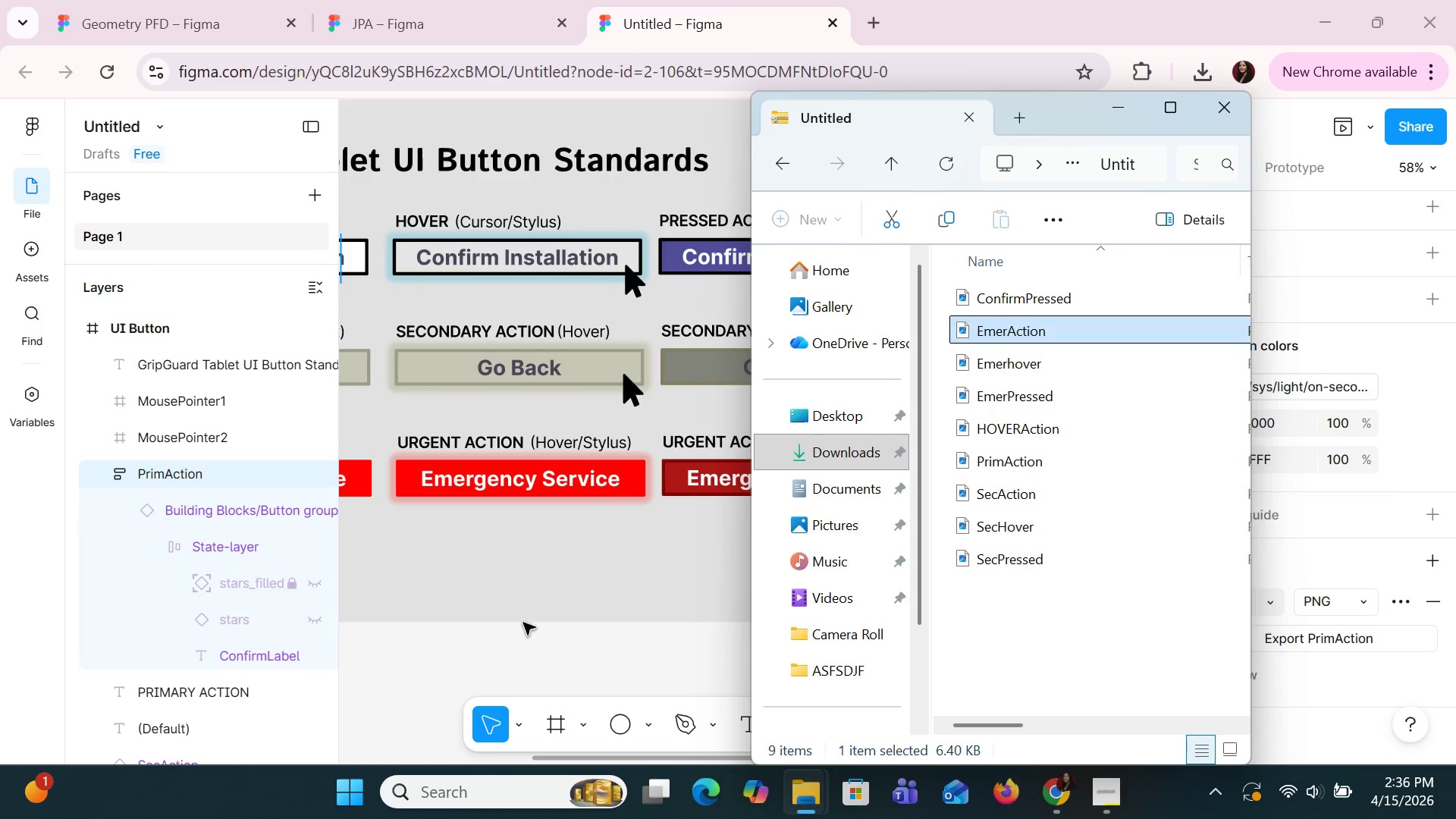 
key(Shift+ShiftLeft)
 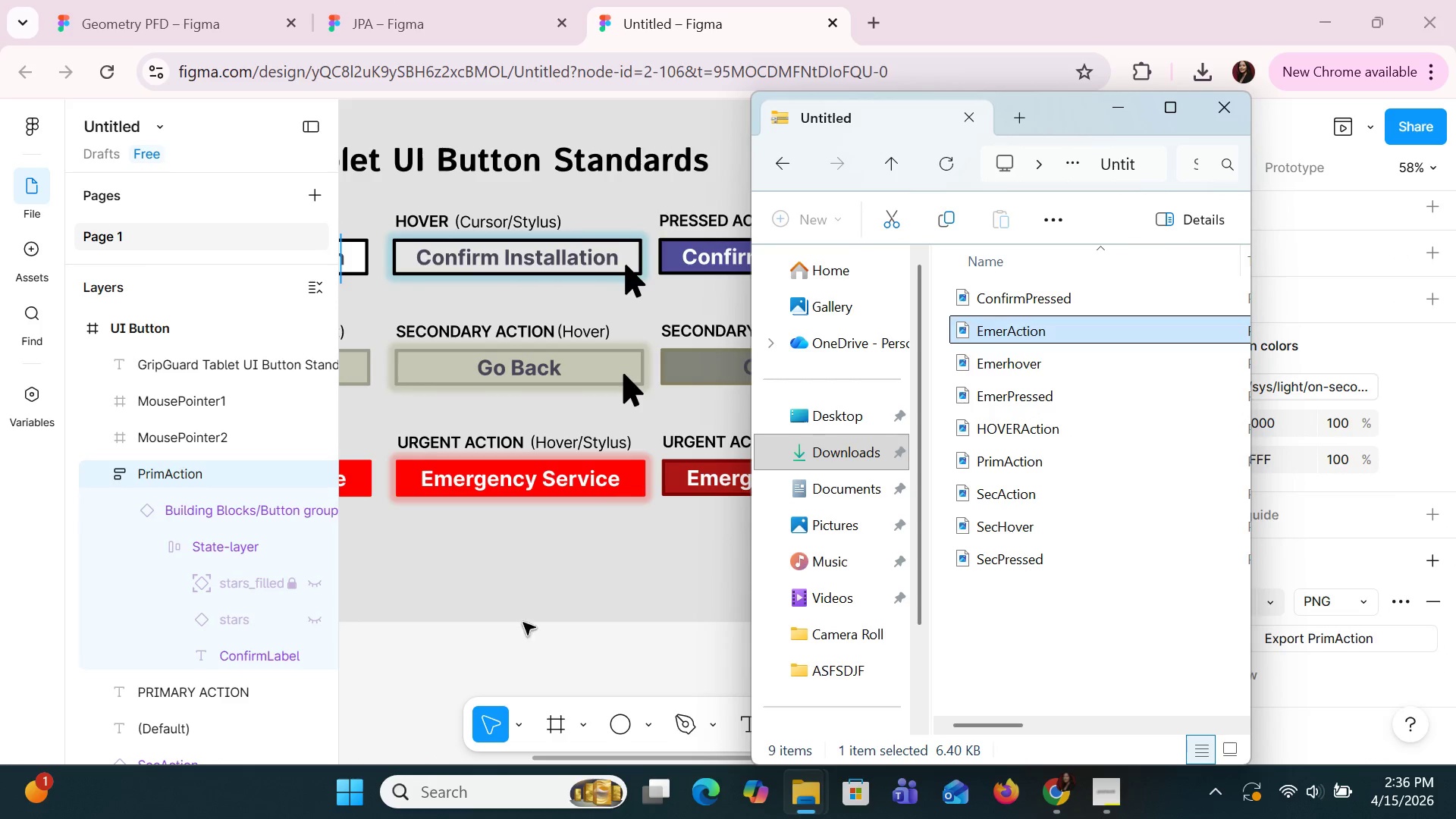 
key(Shift+ShiftLeft)
 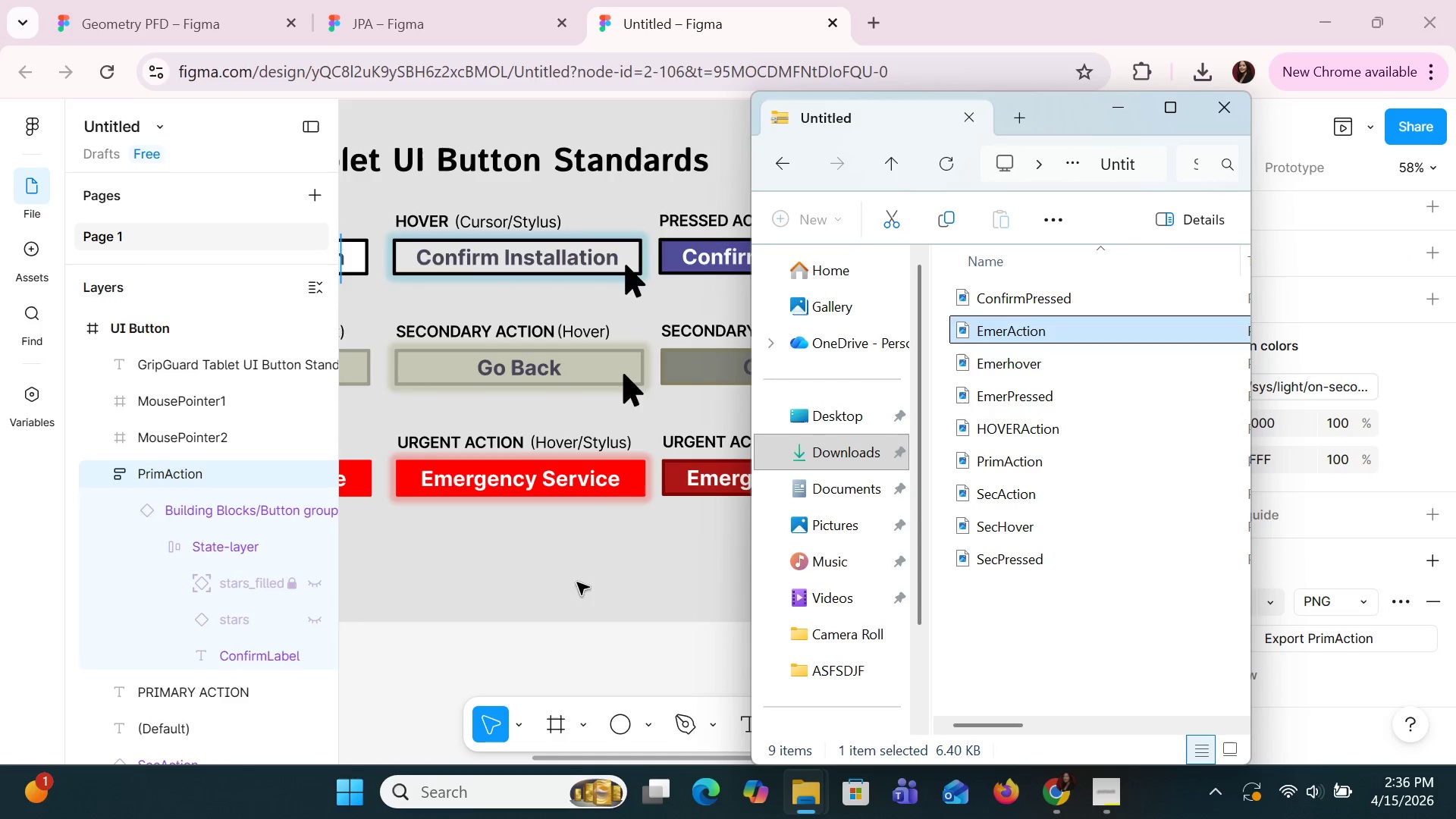 
key(Shift+ShiftLeft)
 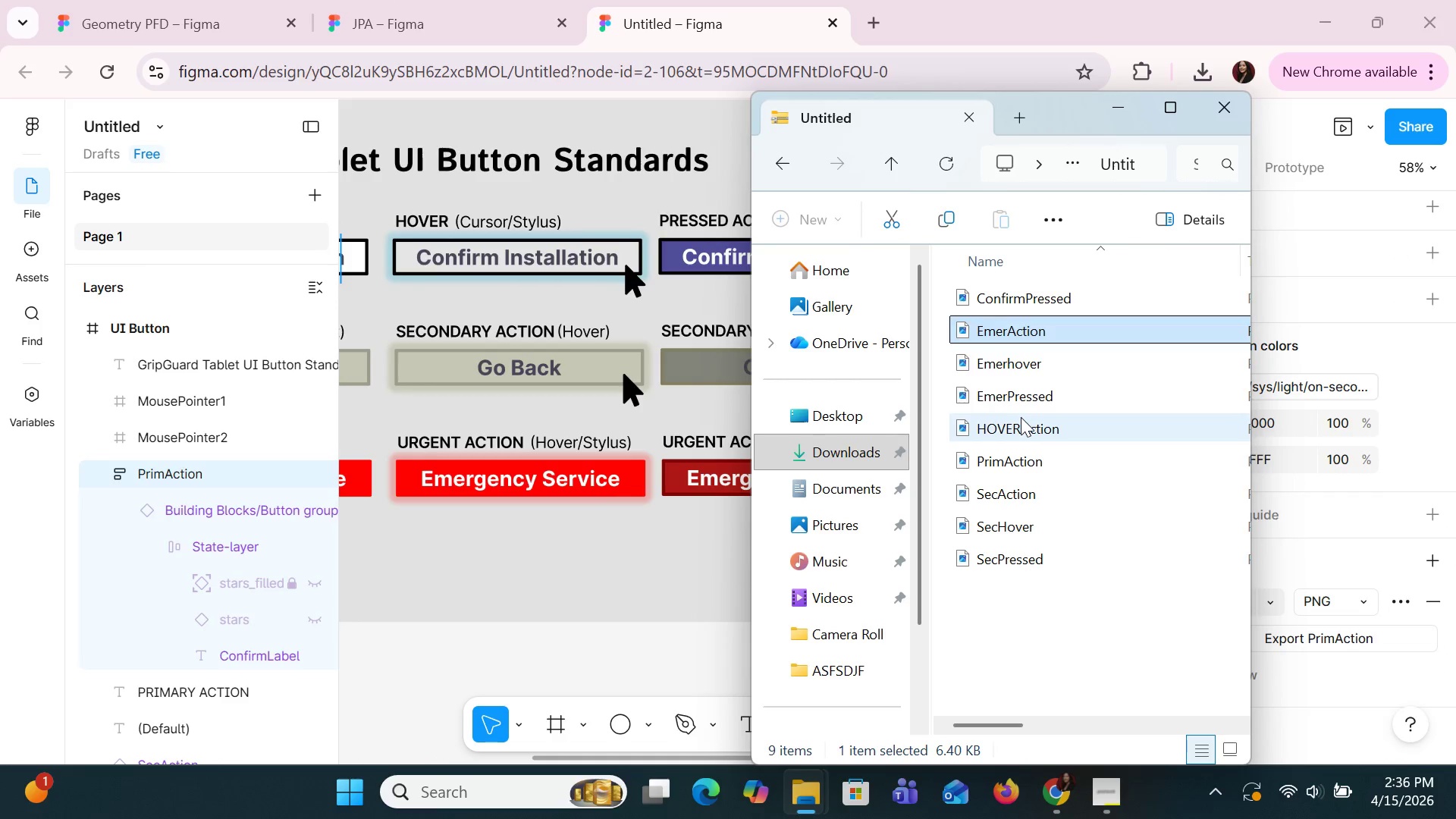 
left_click([1021, 417])
 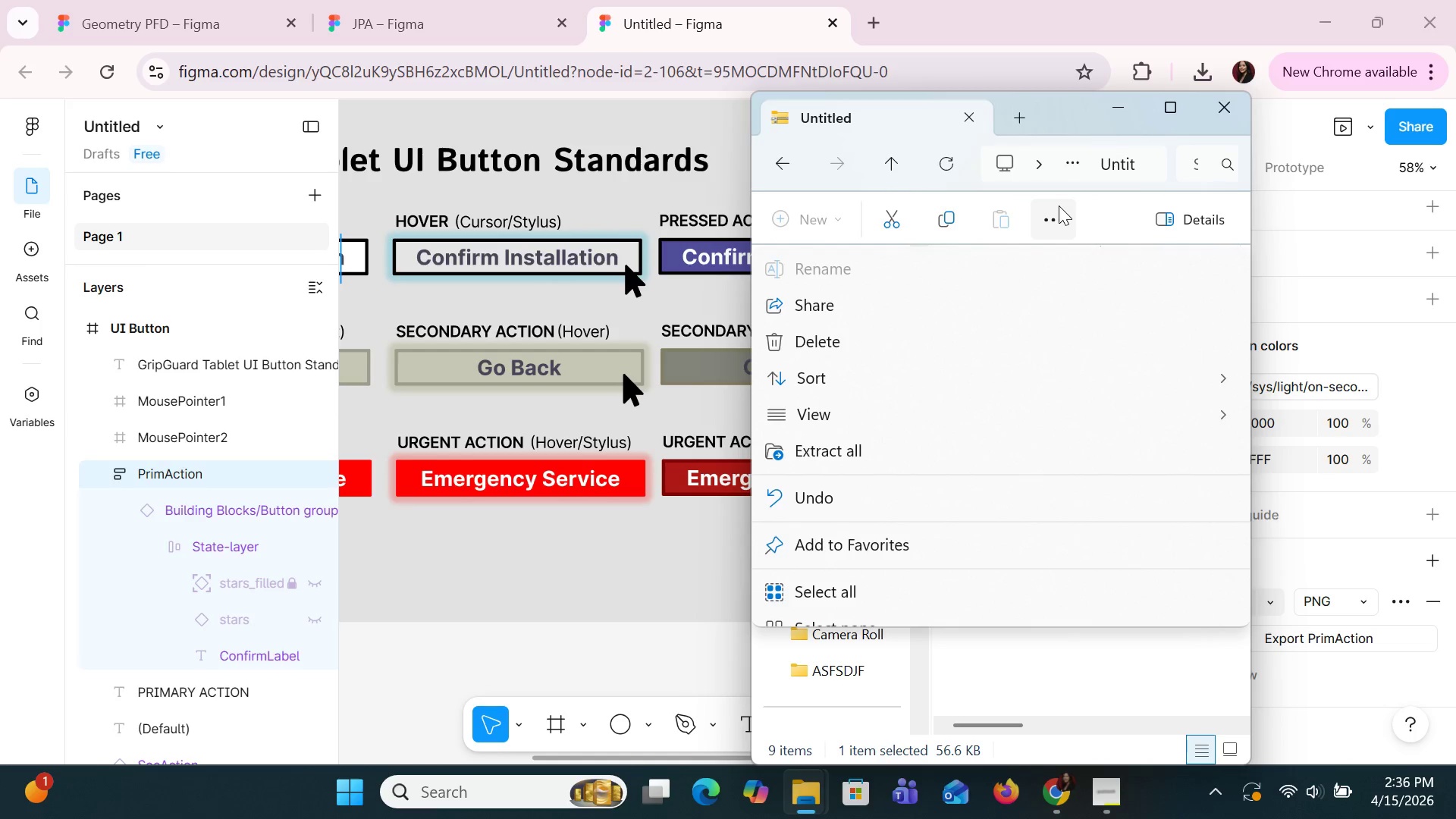 
left_click([1059, 206])
 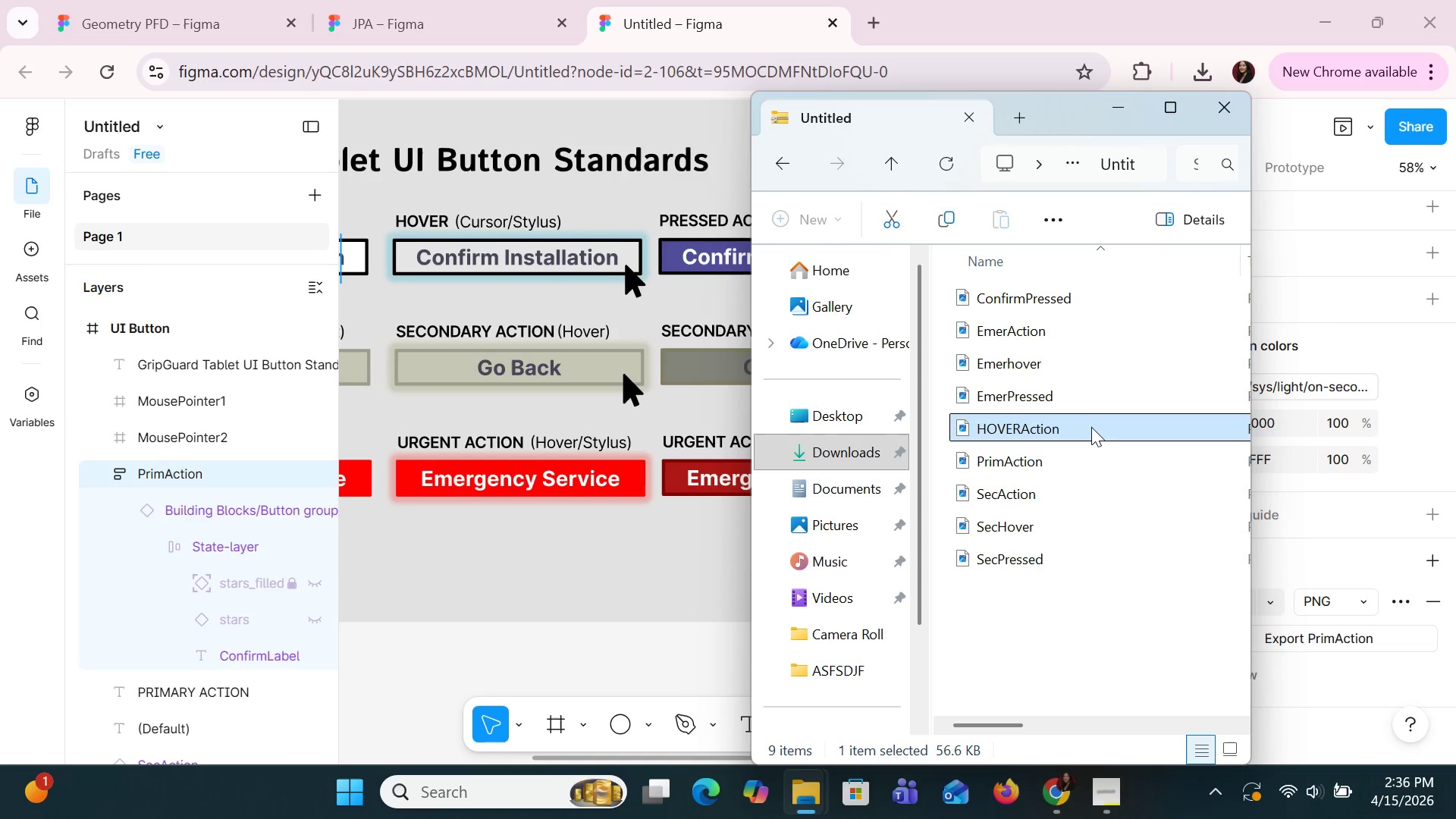 
double_click([1092, 427])
 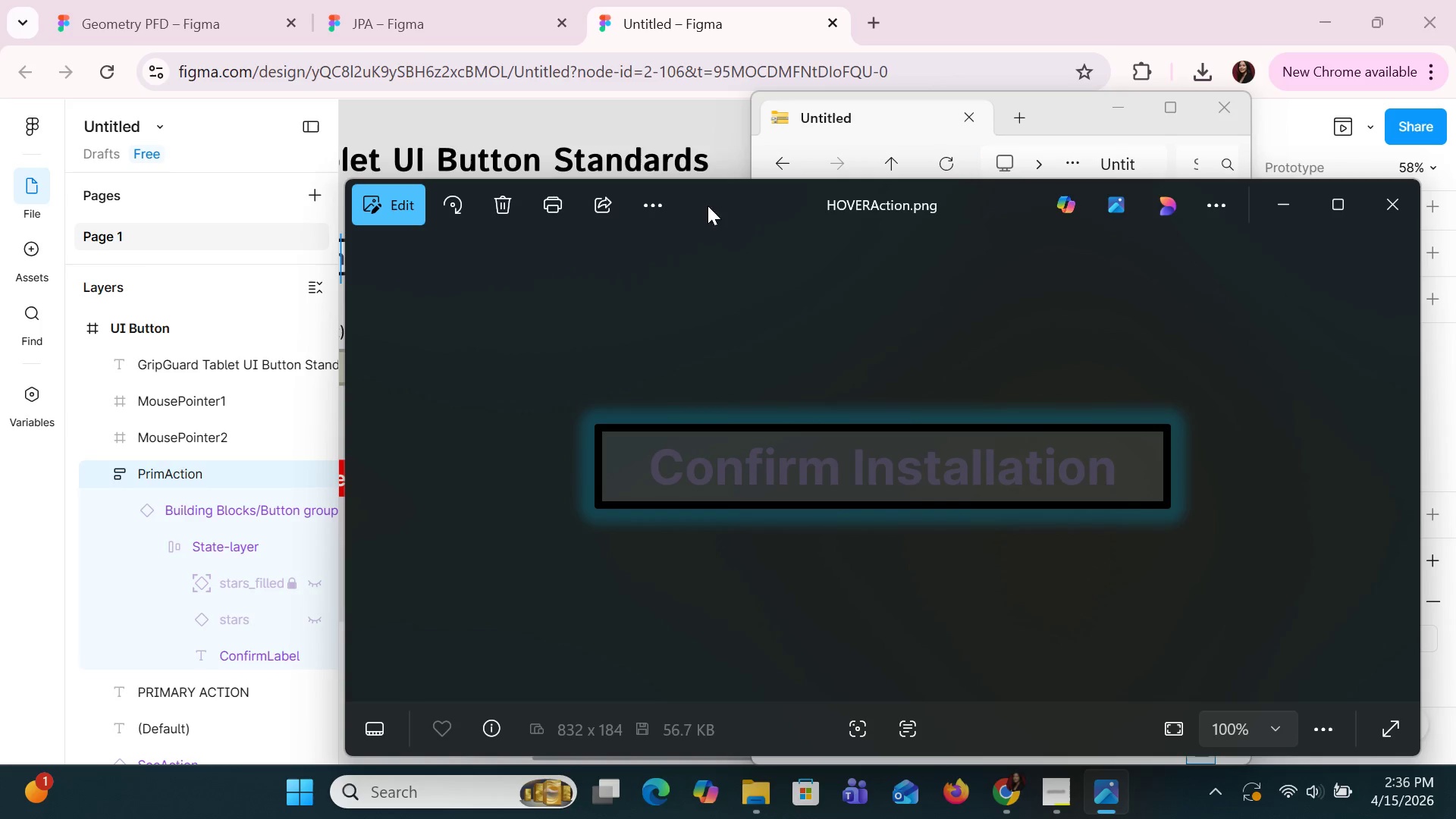 
left_click_drag(start_coordinate=[781, 206], to_coordinate=[705, 271])
 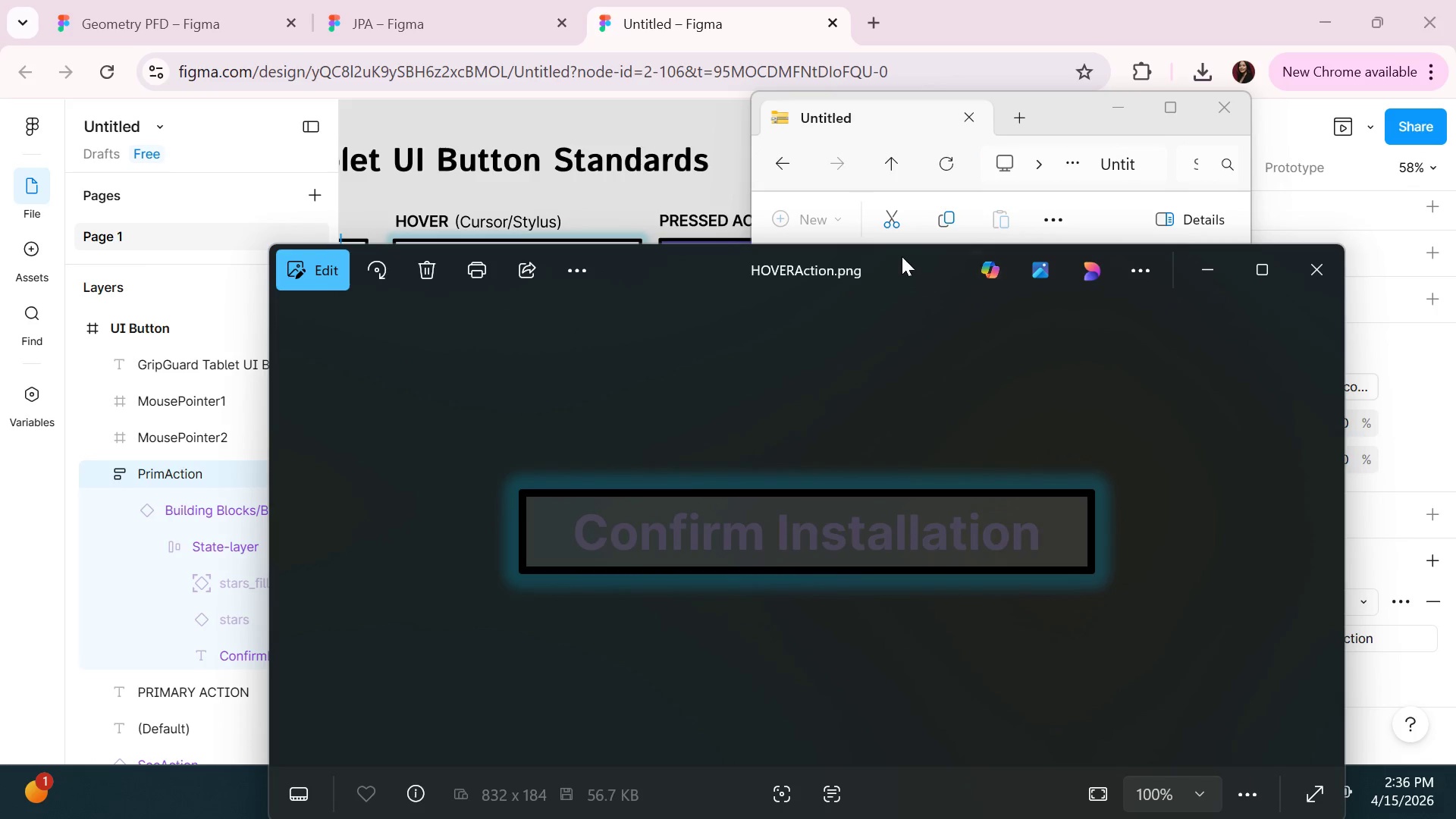 
left_click_drag(start_coordinate=[909, 260], to_coordinate=[927, 256])
 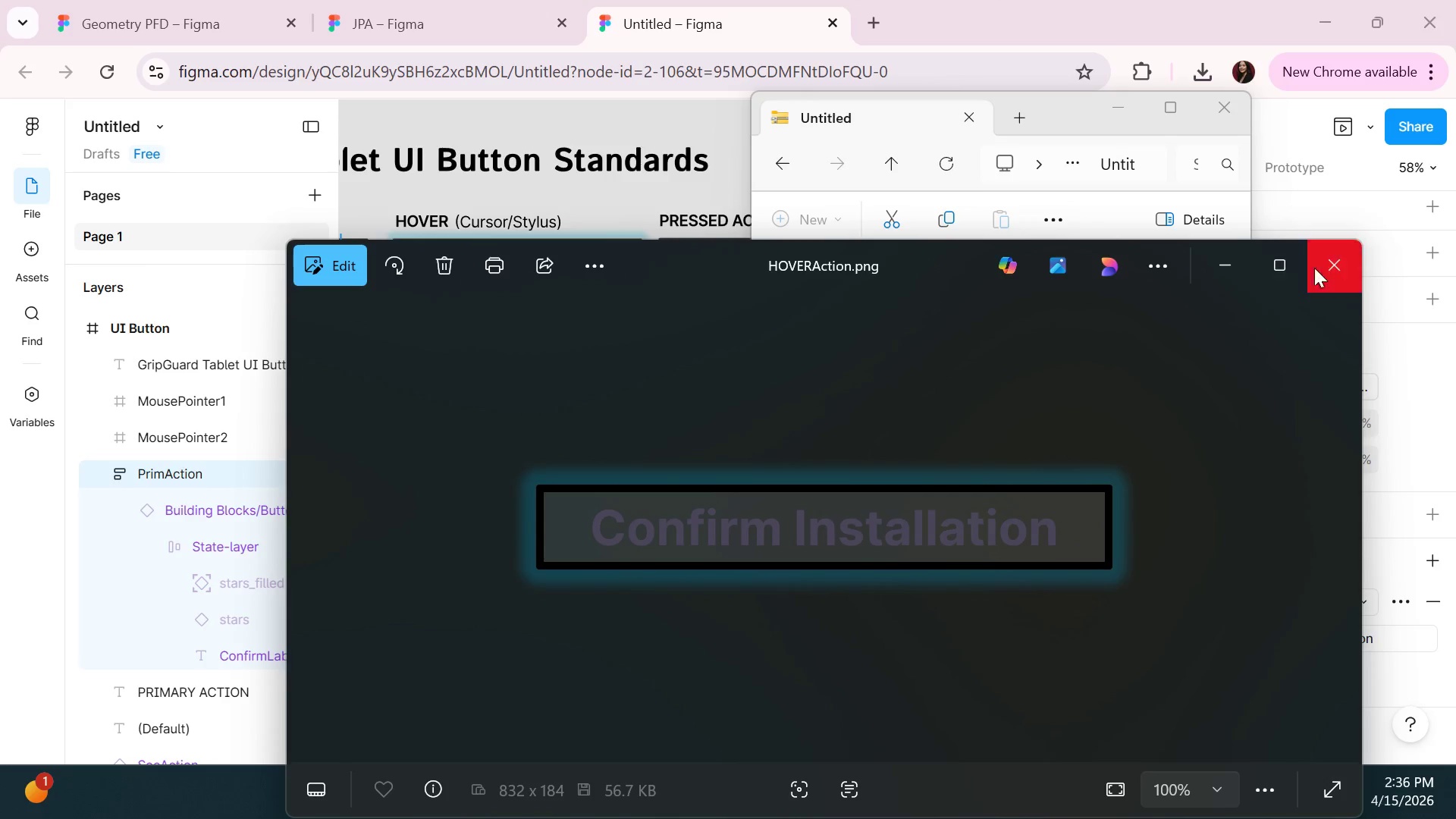 
left_click([1329, 265])
 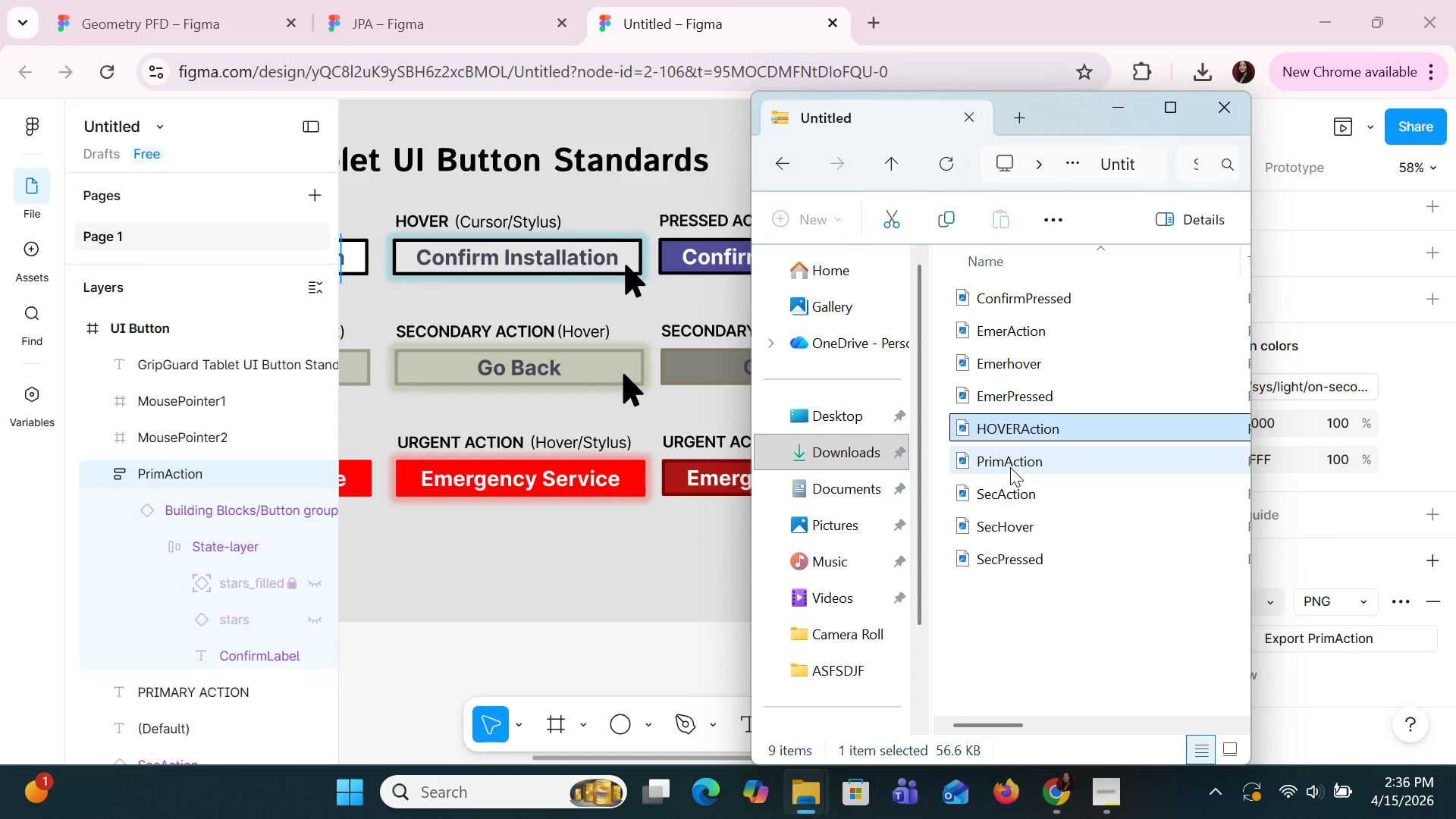 
wait(5.34)
 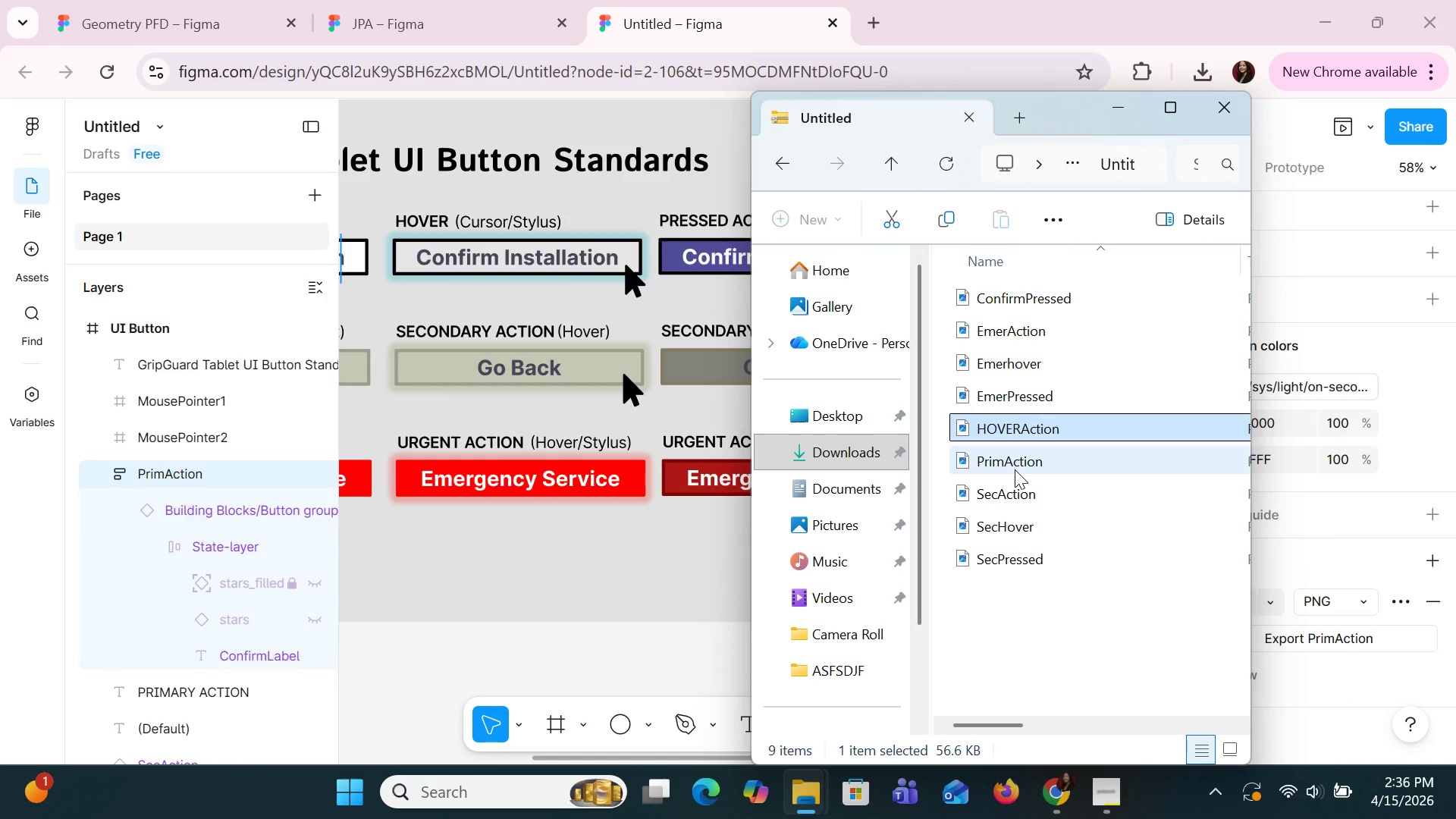 
double_click([1019, 522])
 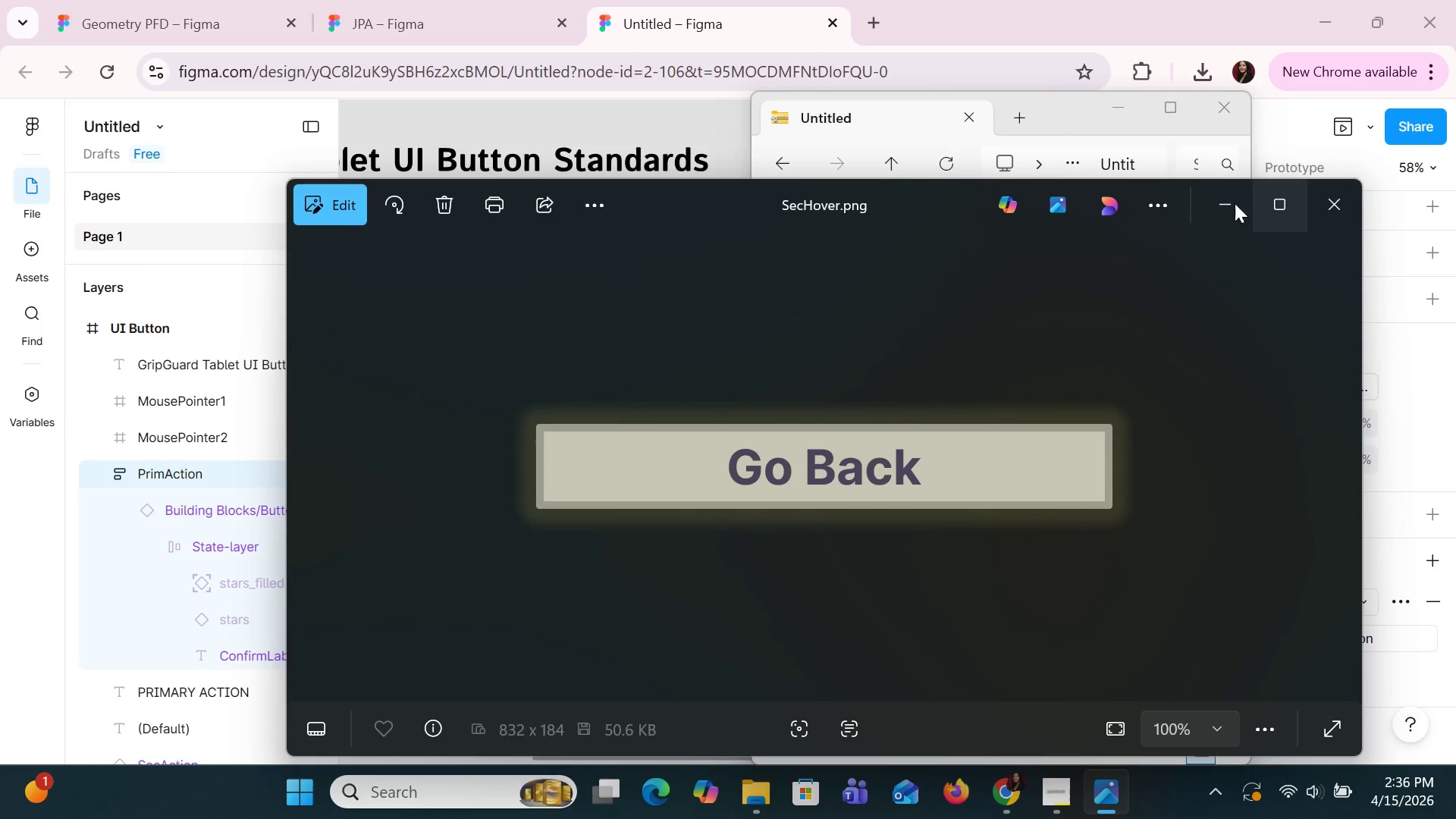 
left_click_drag(start_coordinate=[711, 207], to_coordinate=[746, 212])
 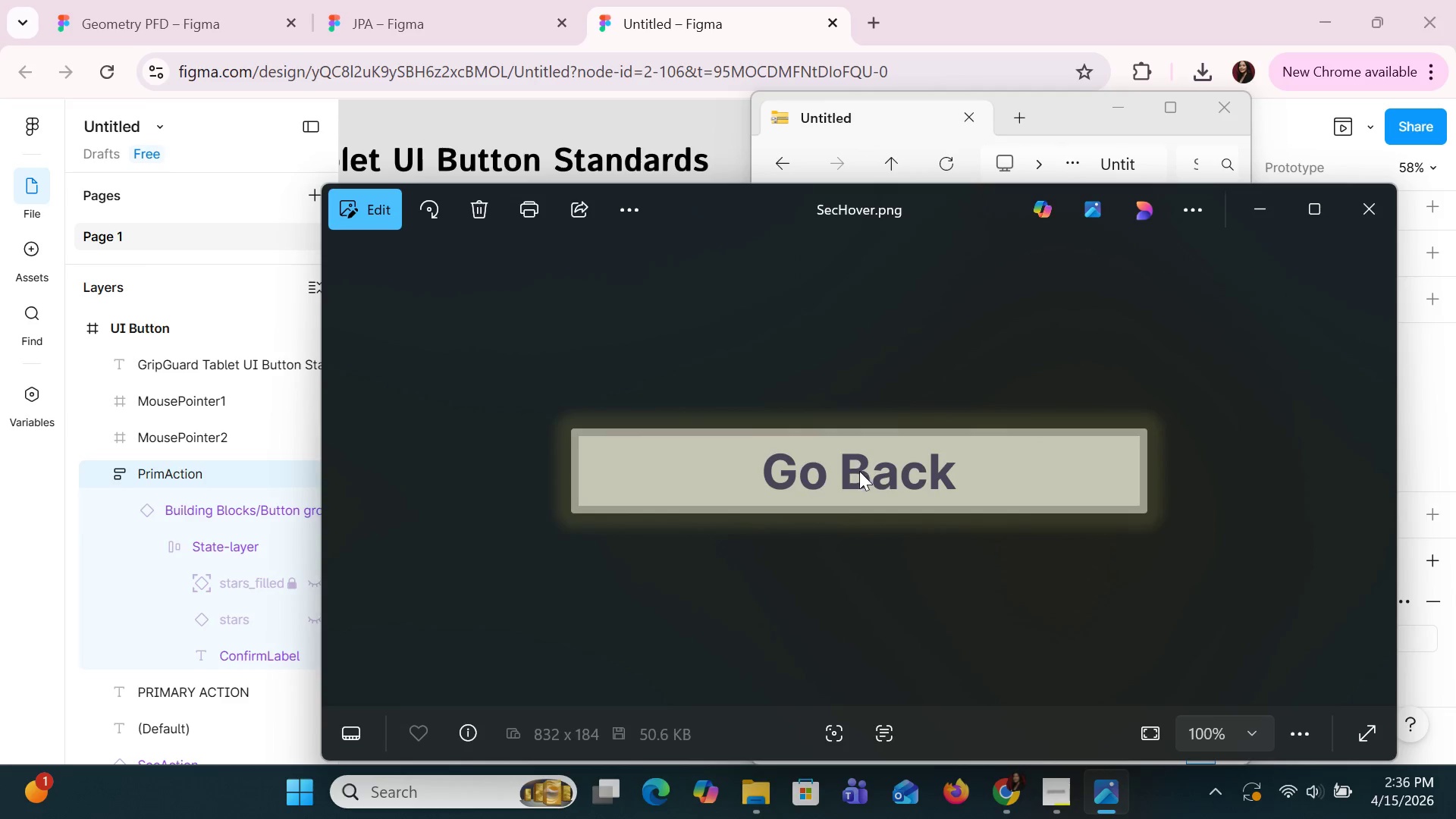 
hold_key(key=ControlLeft, duration=1.52)
scroll: coordinate [890, 479], scroll_direction: up, amount: 10.0
 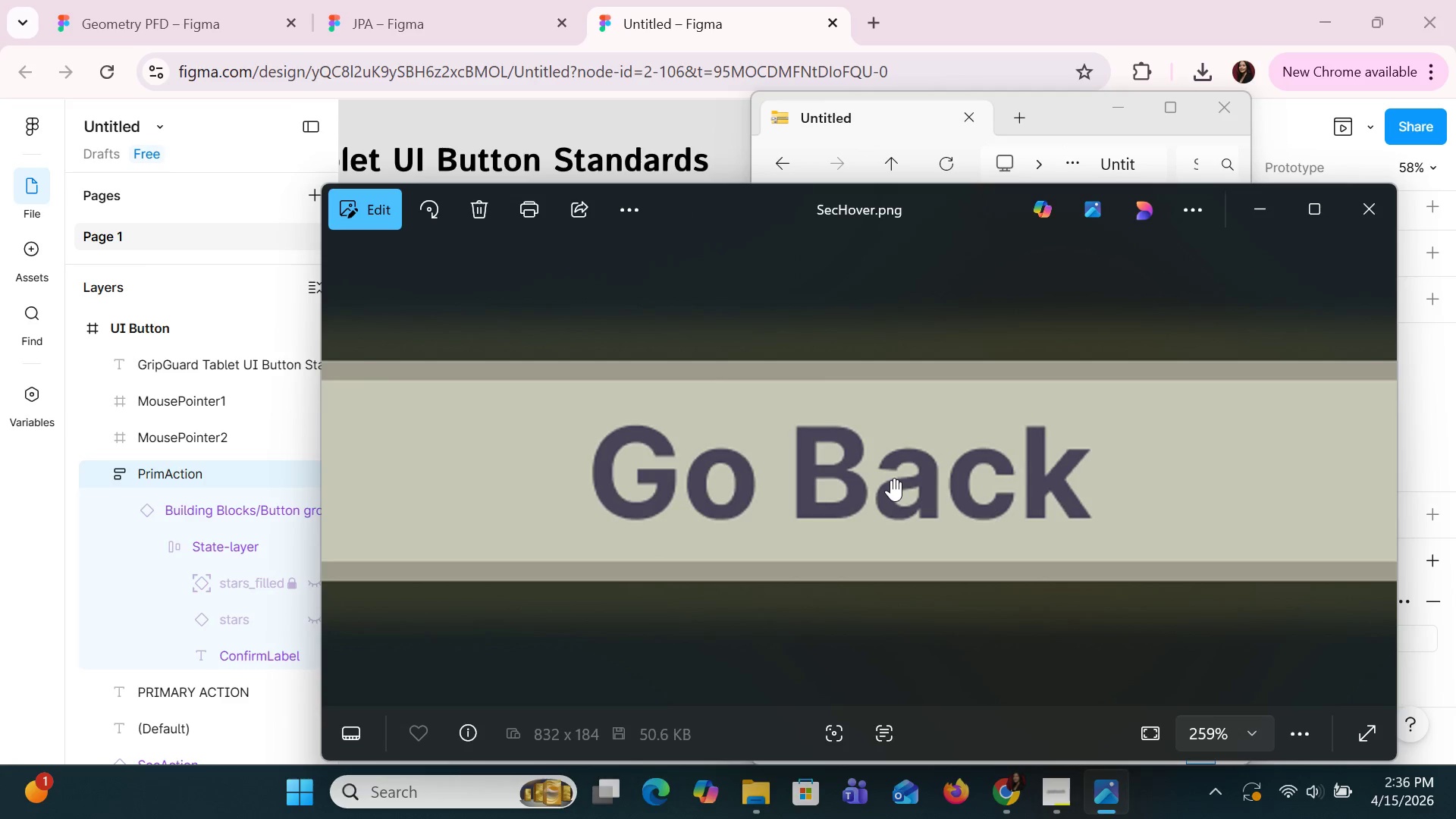 
hold_key(key=ControlLeft, duration=1.45)
scroll: coordinate [895, 481], scroll_direction: down, amount: 11.0
 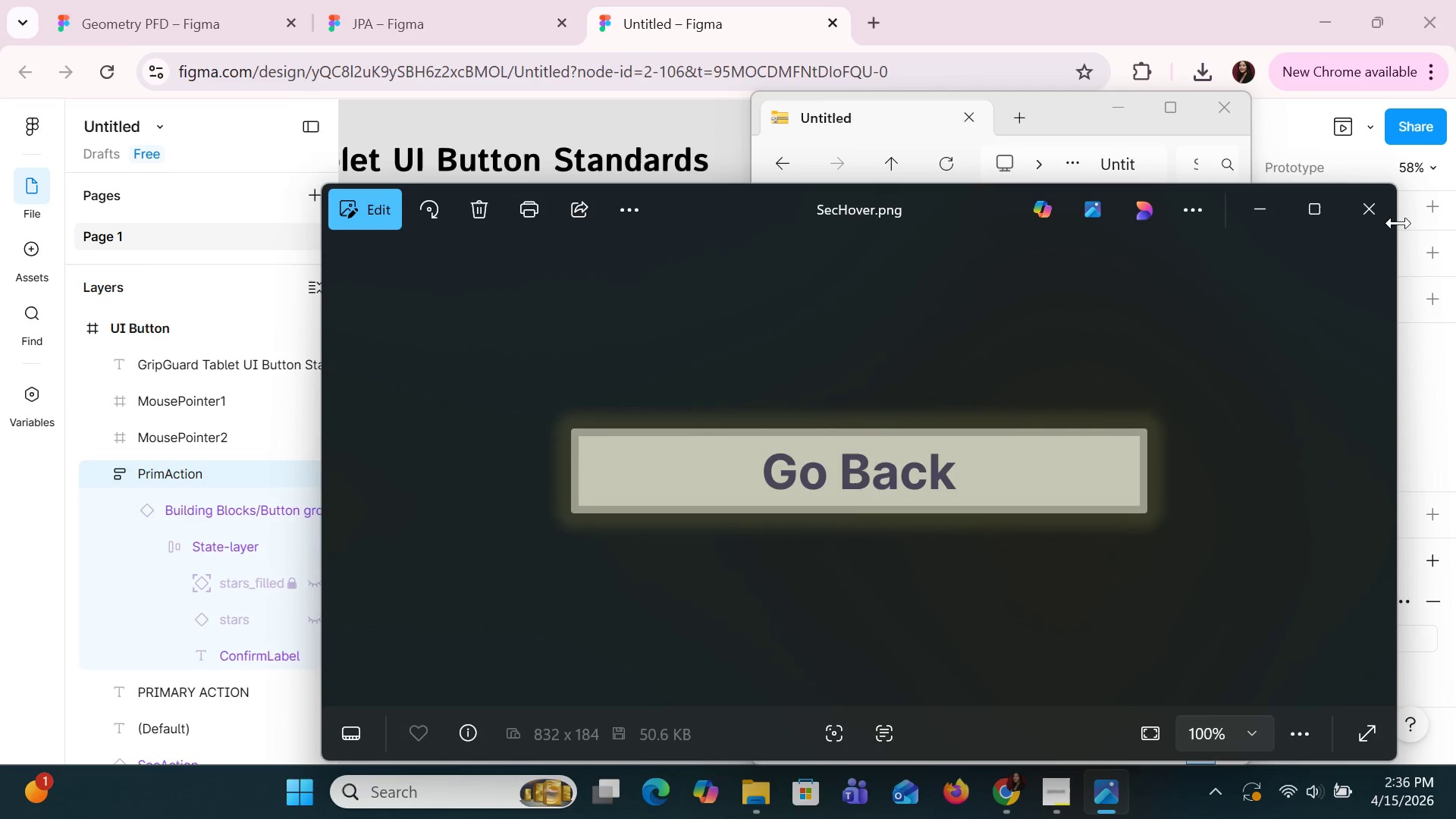 
left_click([1381, 207])
 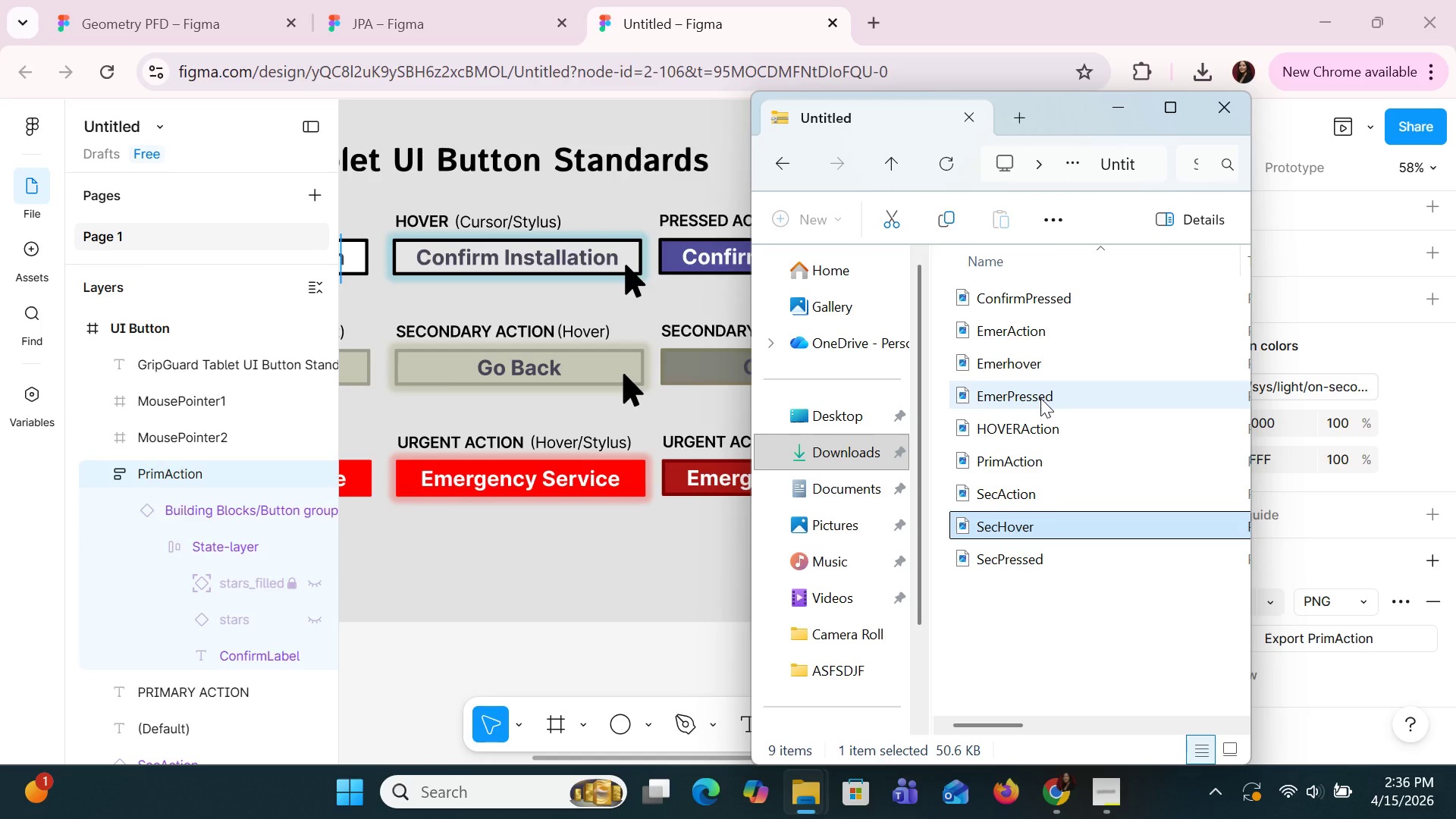 
wait(8.67)
 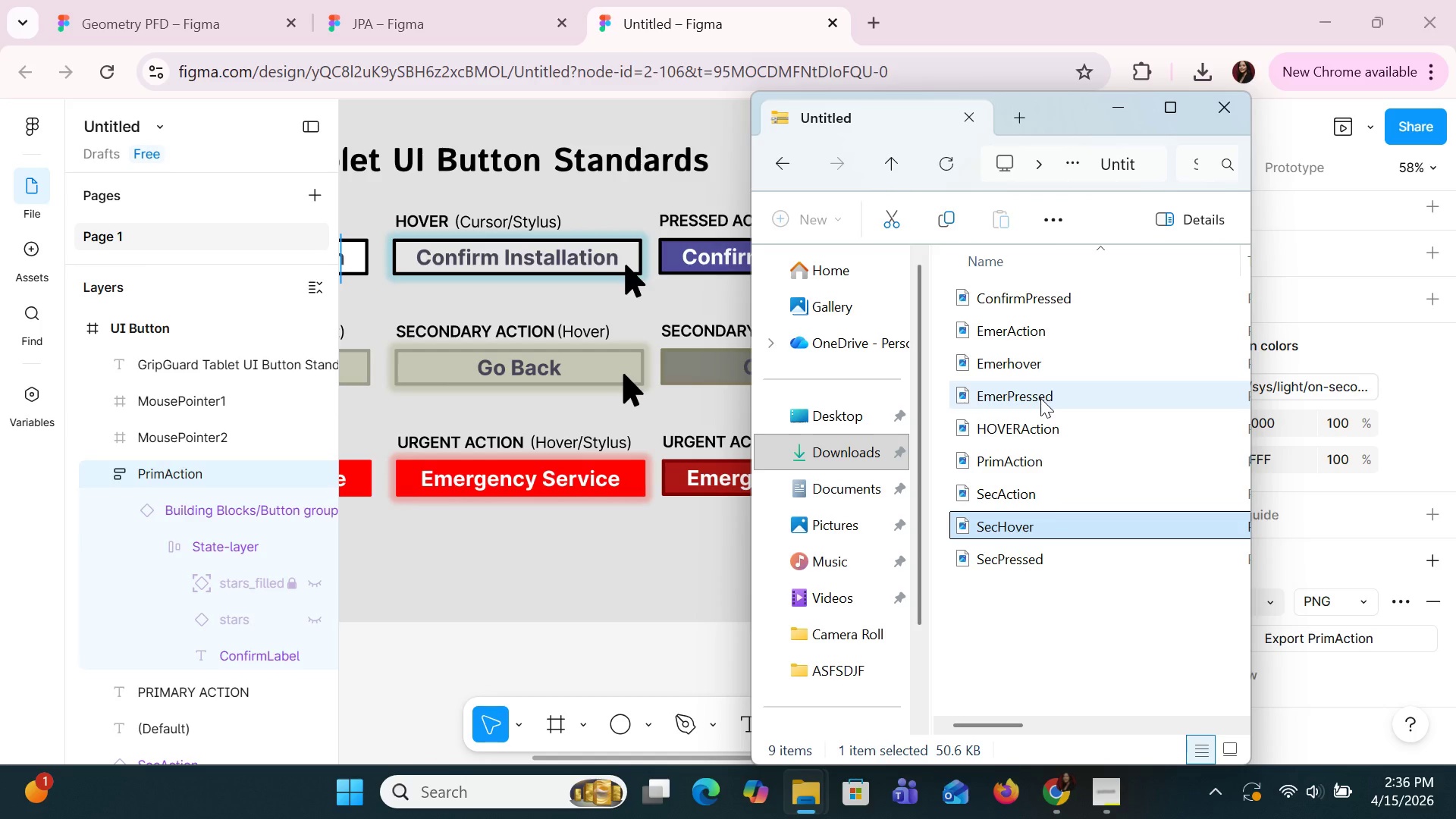 
double_click([1026, 357])
 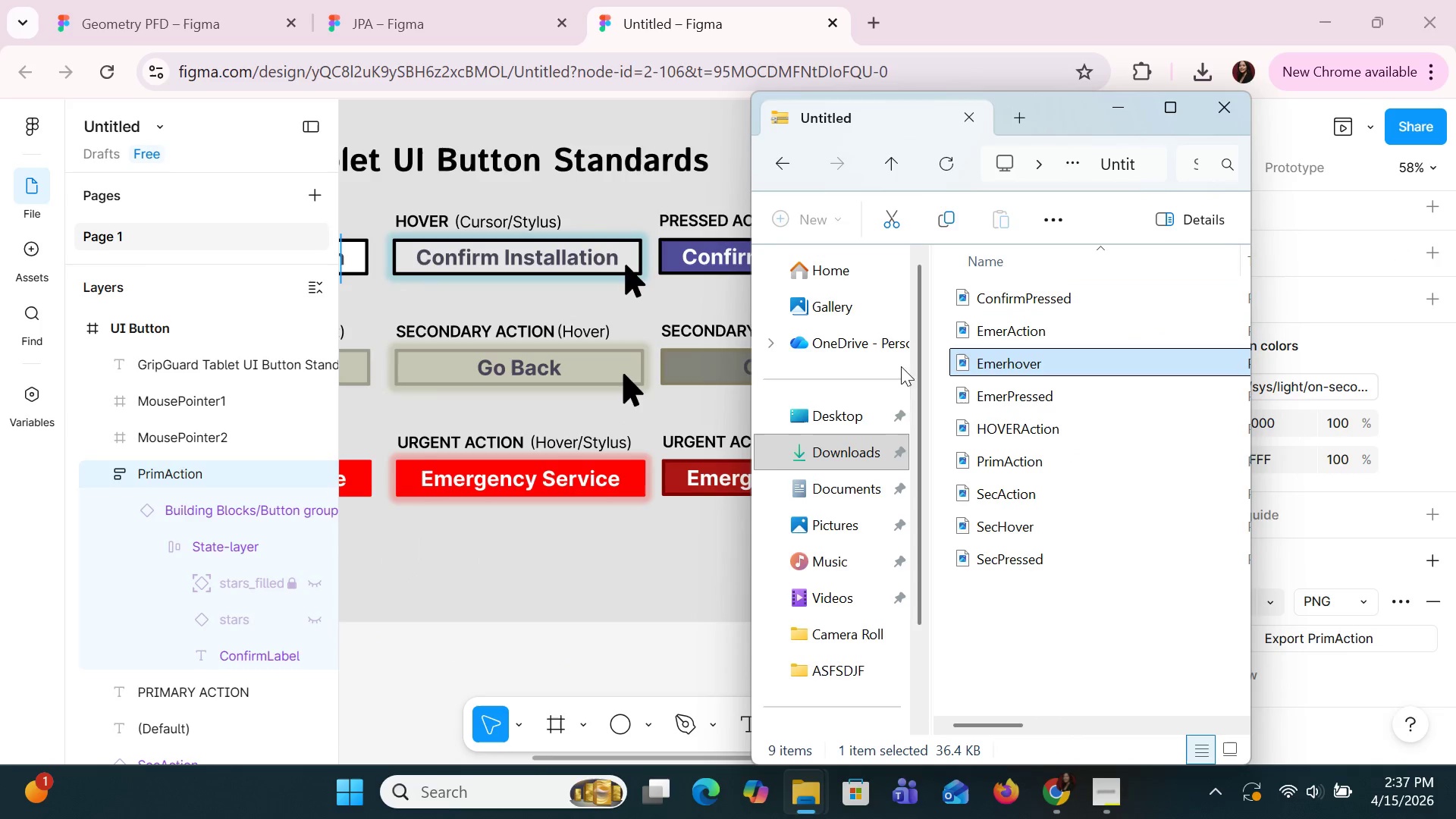 
wait(5.41)
 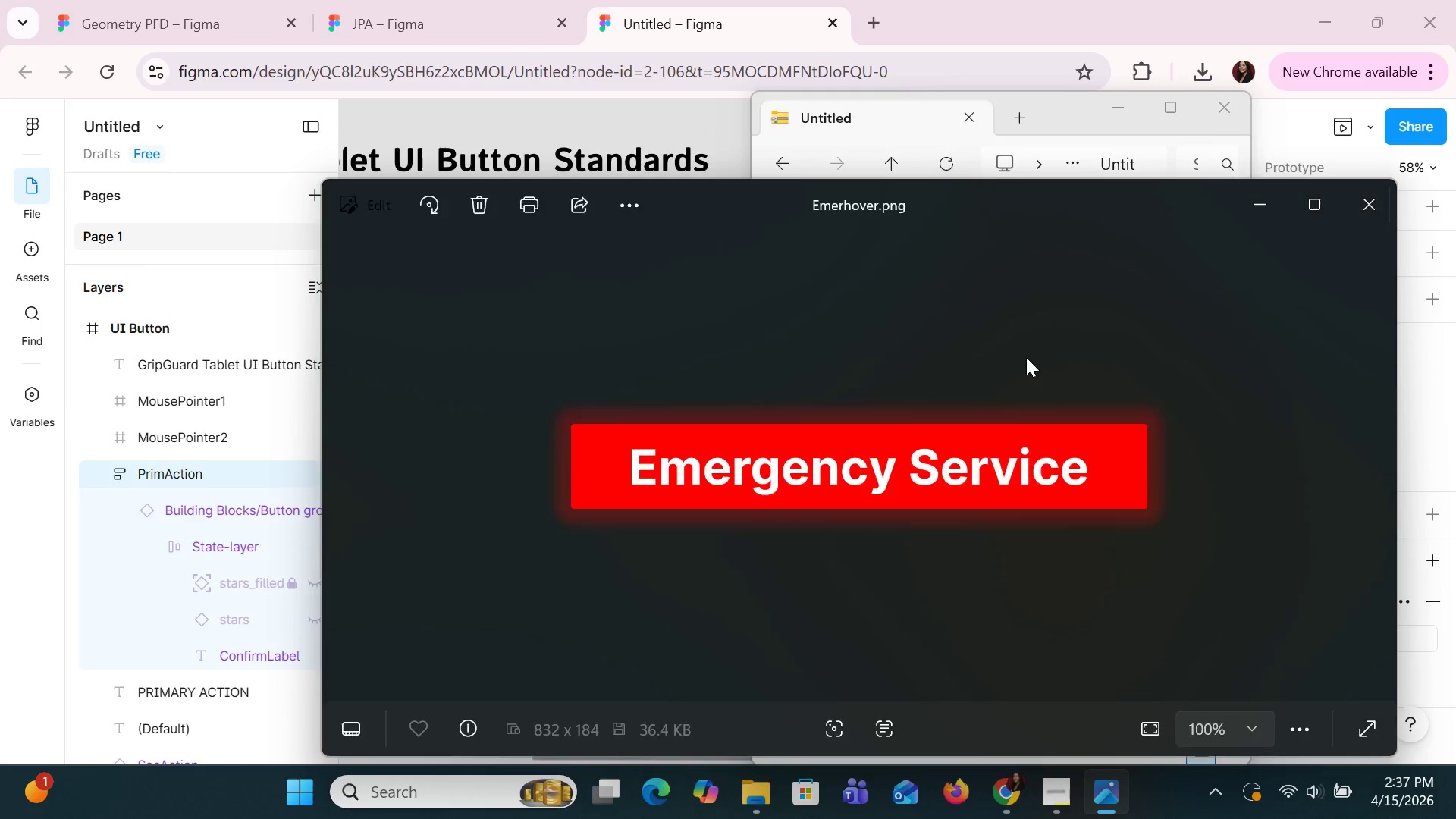 
hold_key(key=ShiftLeft, duration=1.5)
 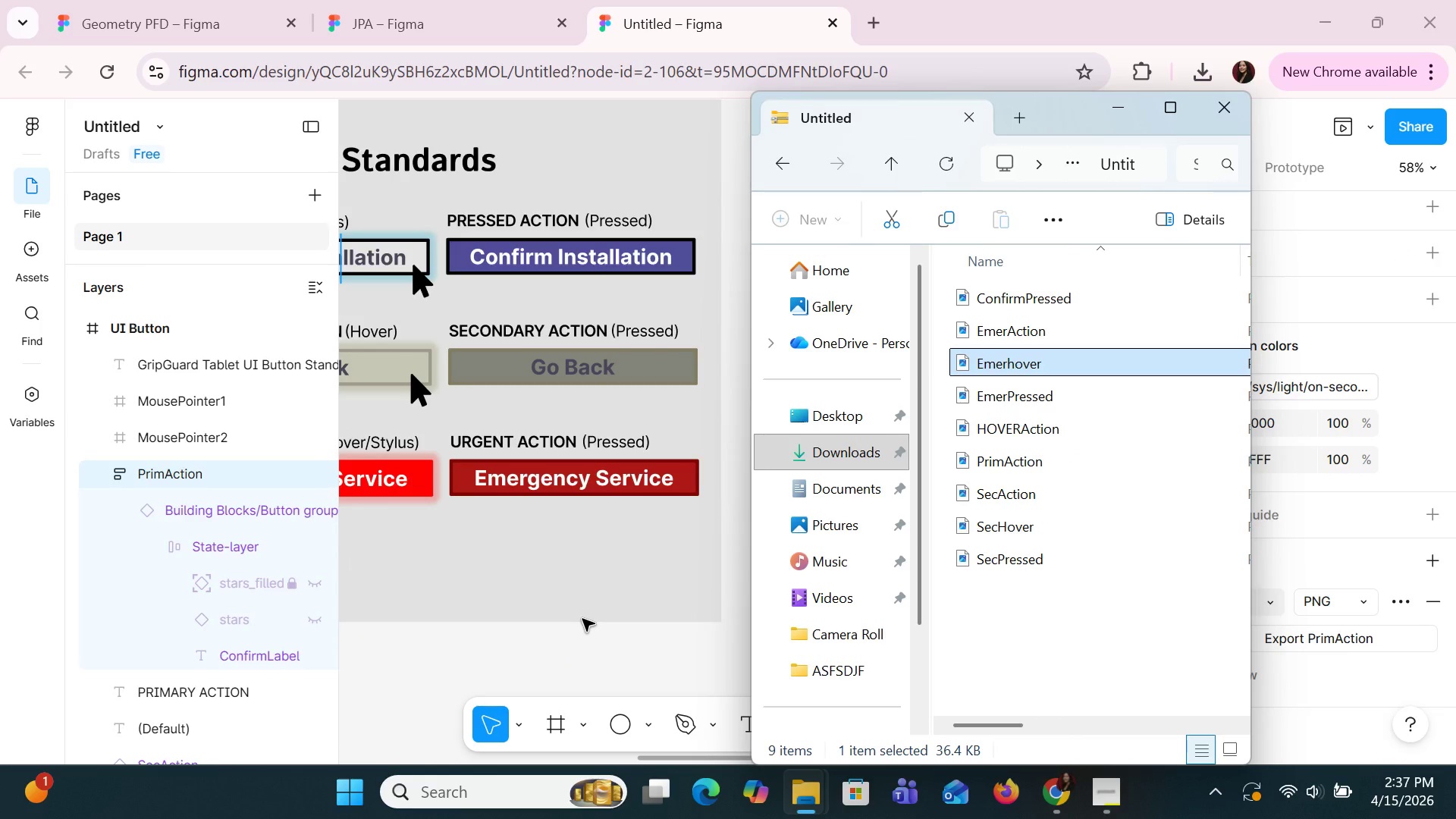 
hold_key(key=ShiftLeft, duration=0.61)
 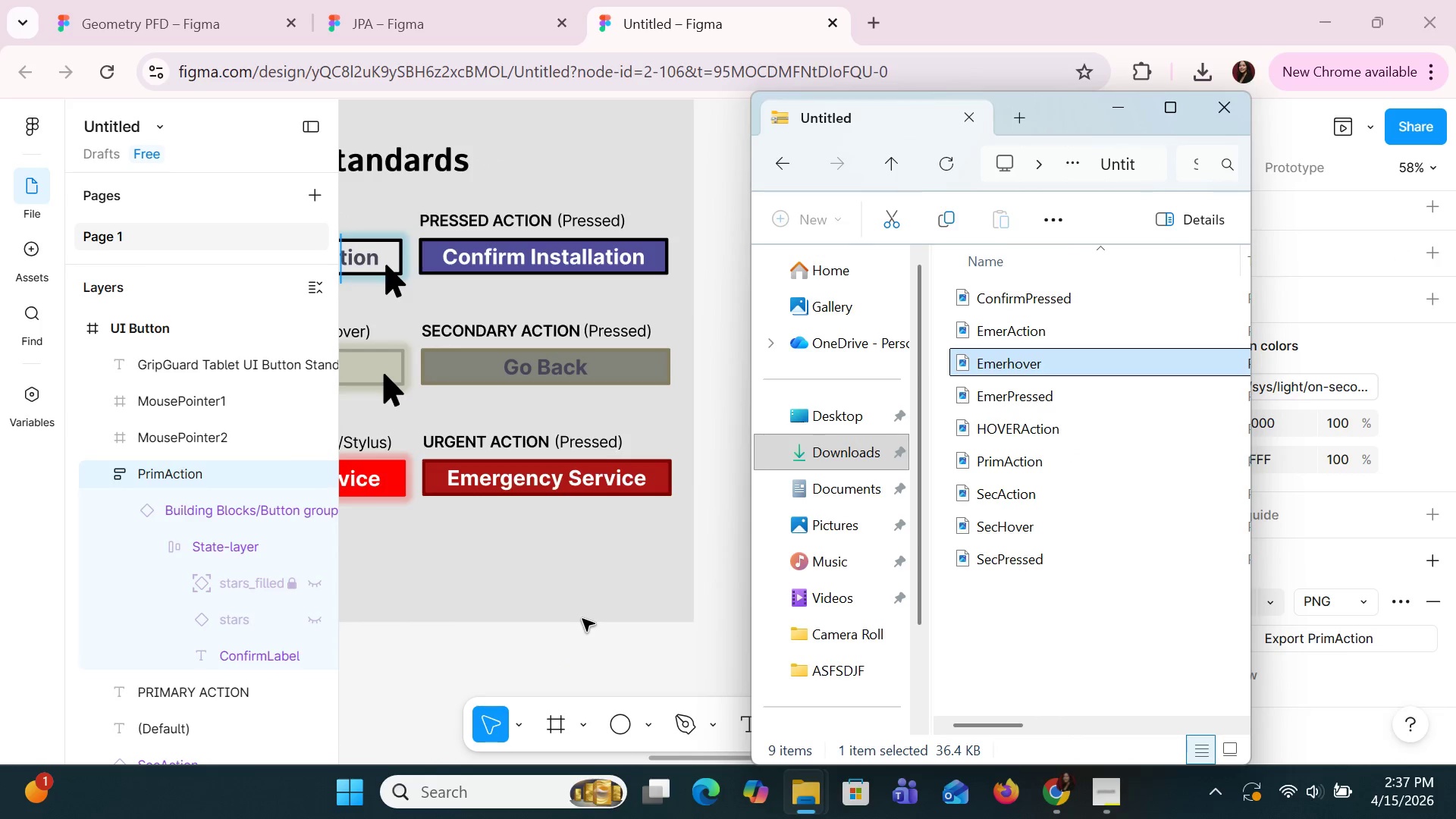 
scroll: coordinate [592, 630], scroll_direction: down, amount: 11.0
 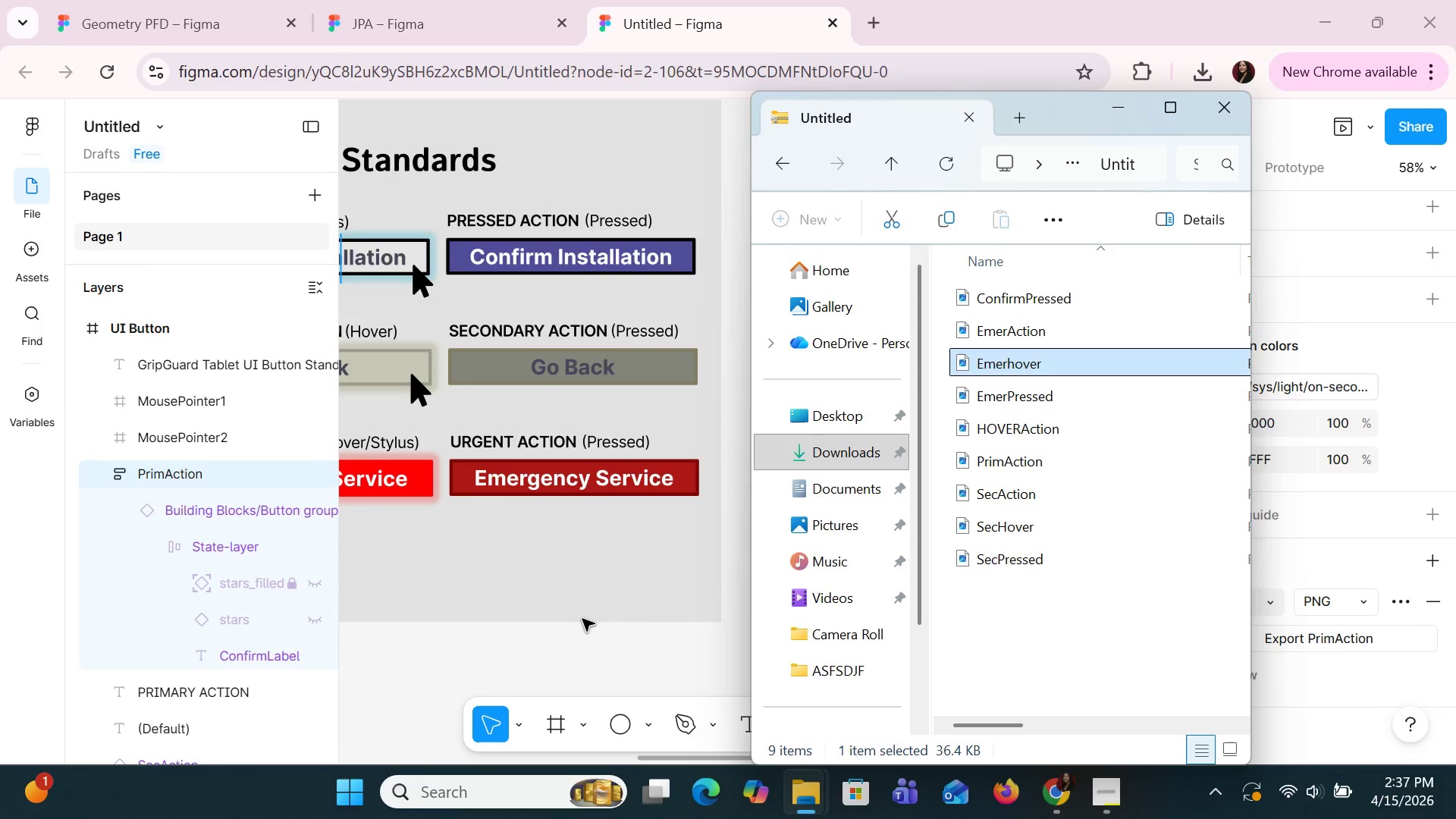 
hold_key(key=ShiftLeft, duration=0.81)
scroll: coordinate [582, 619], scroll_direction: down, amount: 2.0
 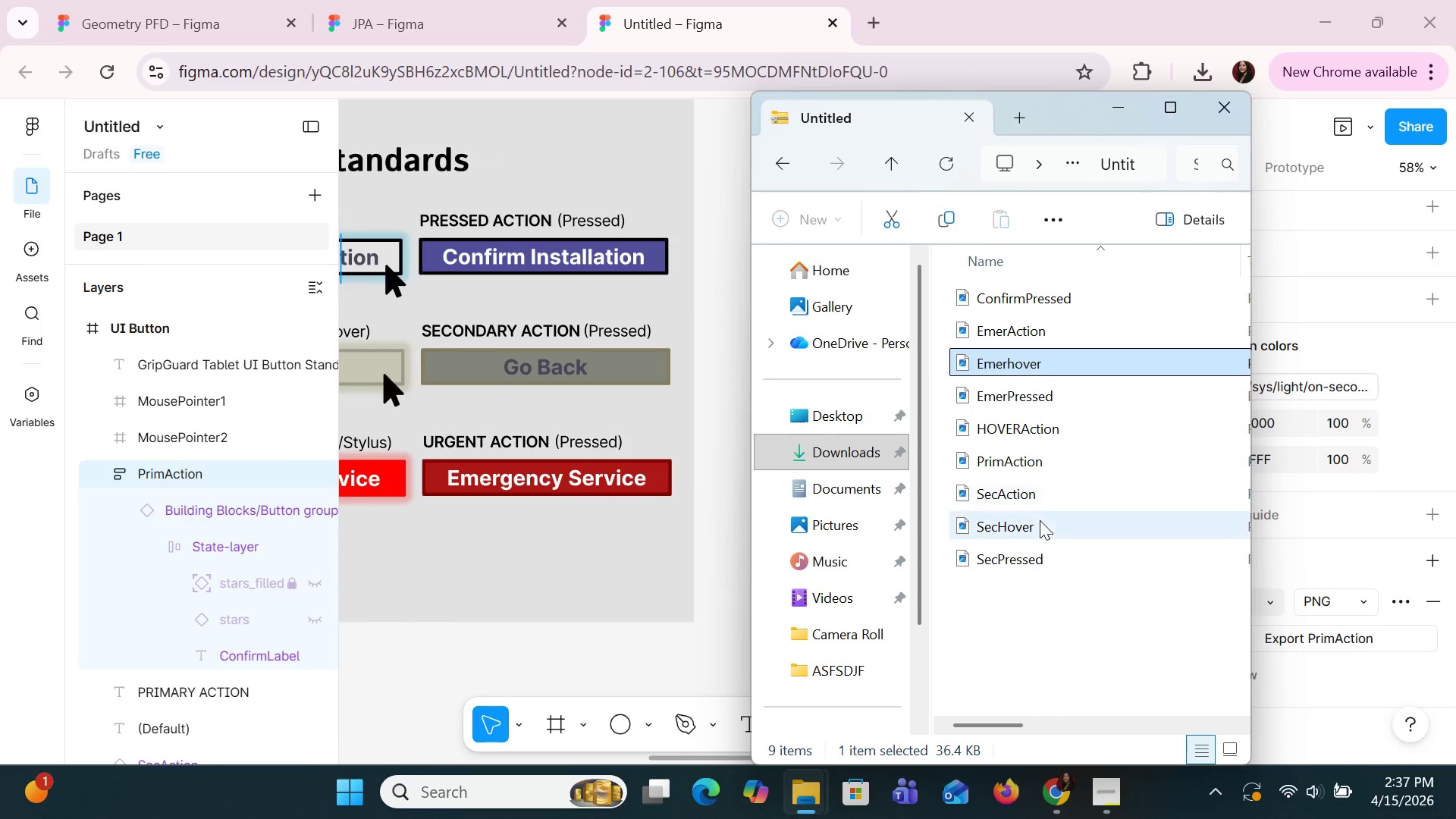 
wait(5.58)
 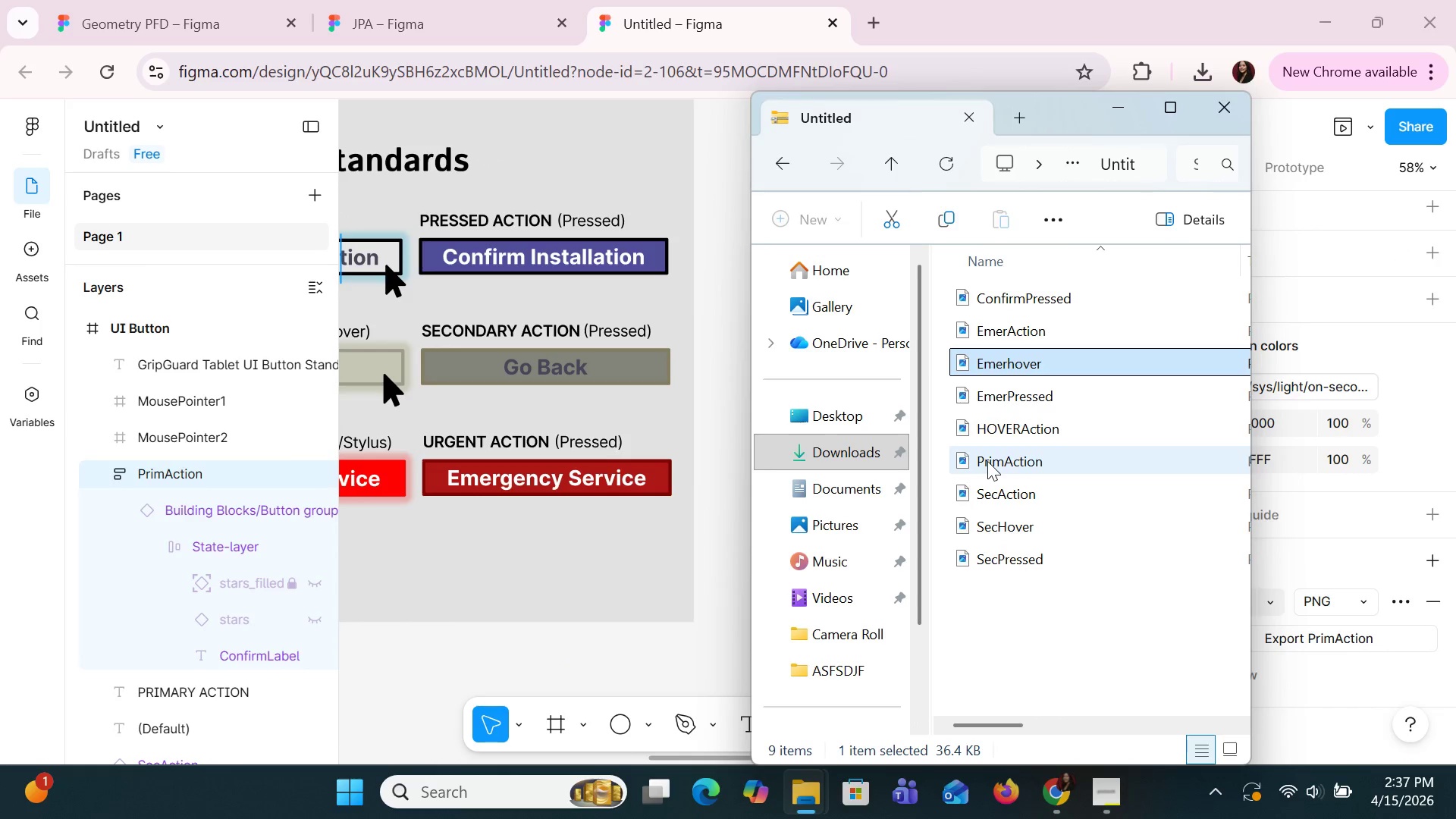 
double_click([1016, 303])
 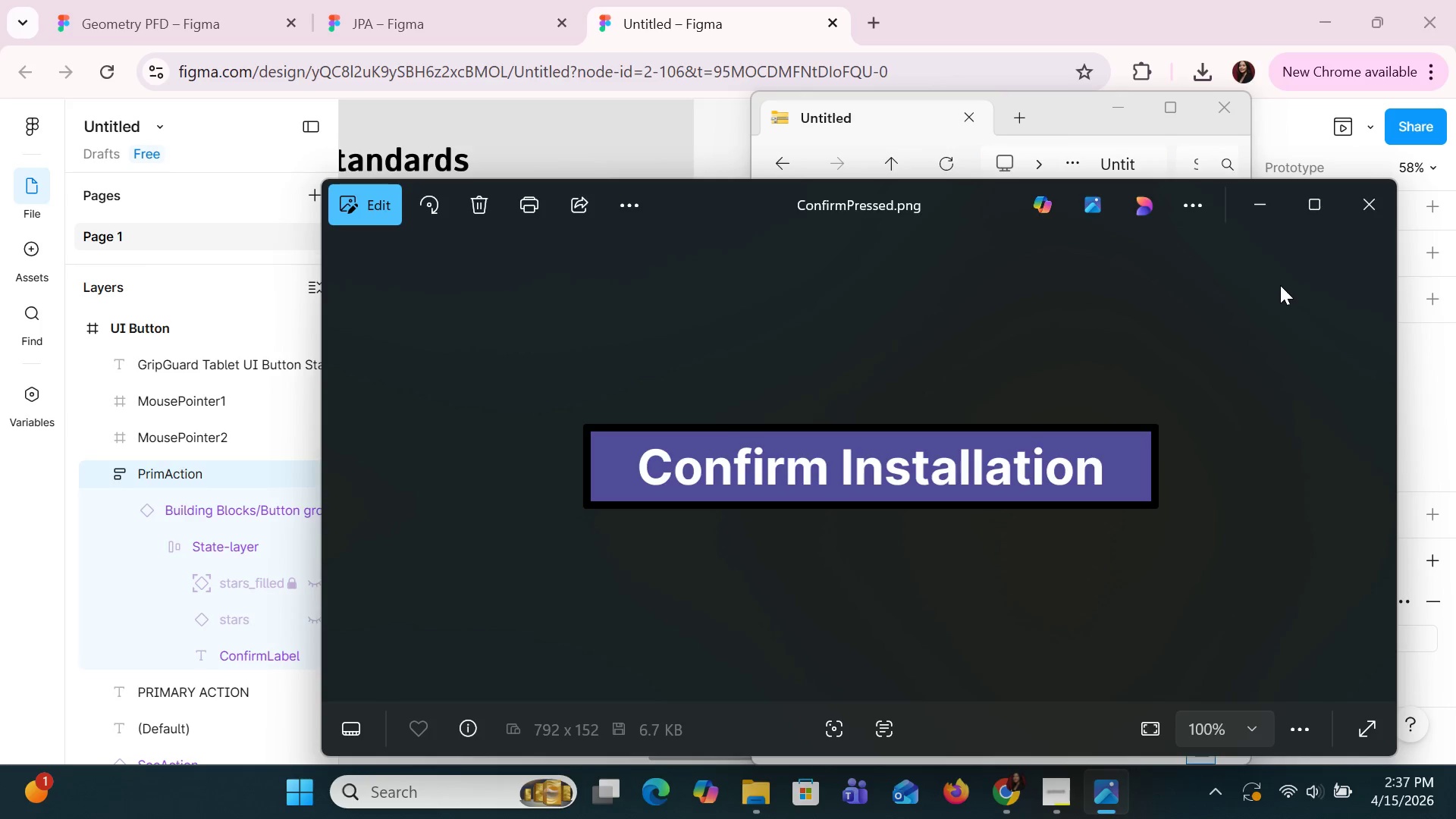 
wait(9.06)
 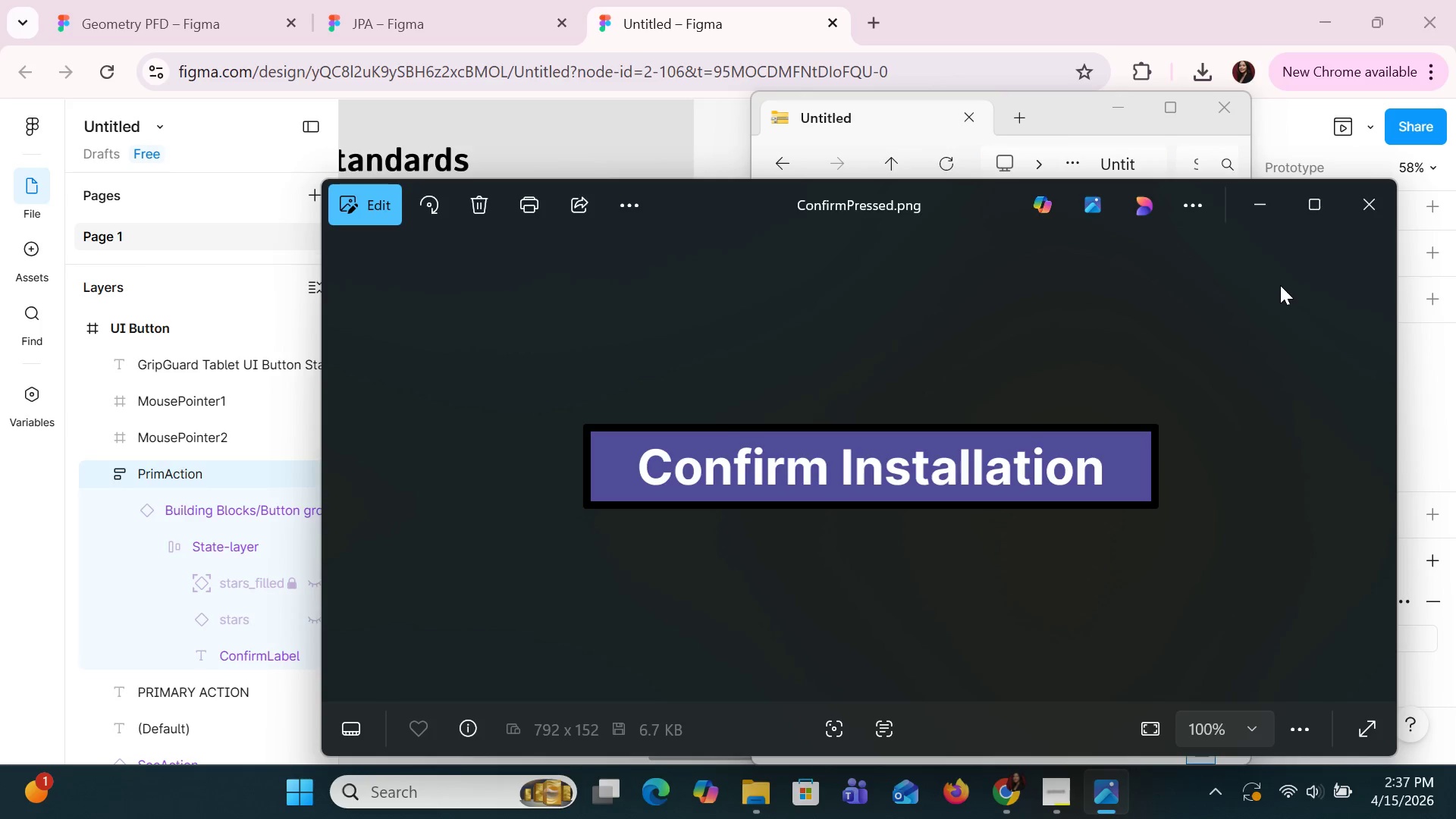 
double_click([1080, 548])
 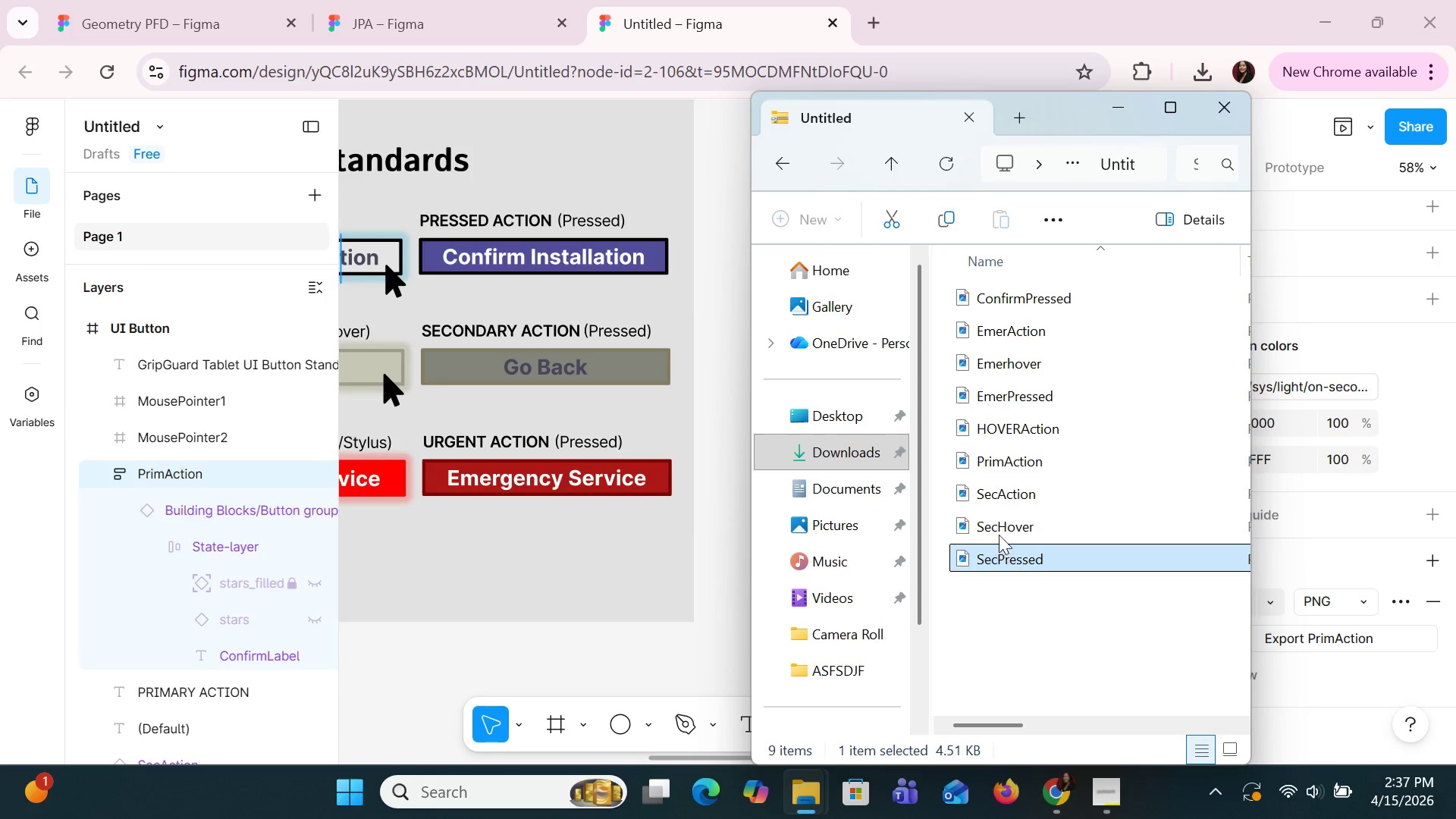 
wait(9.62)
 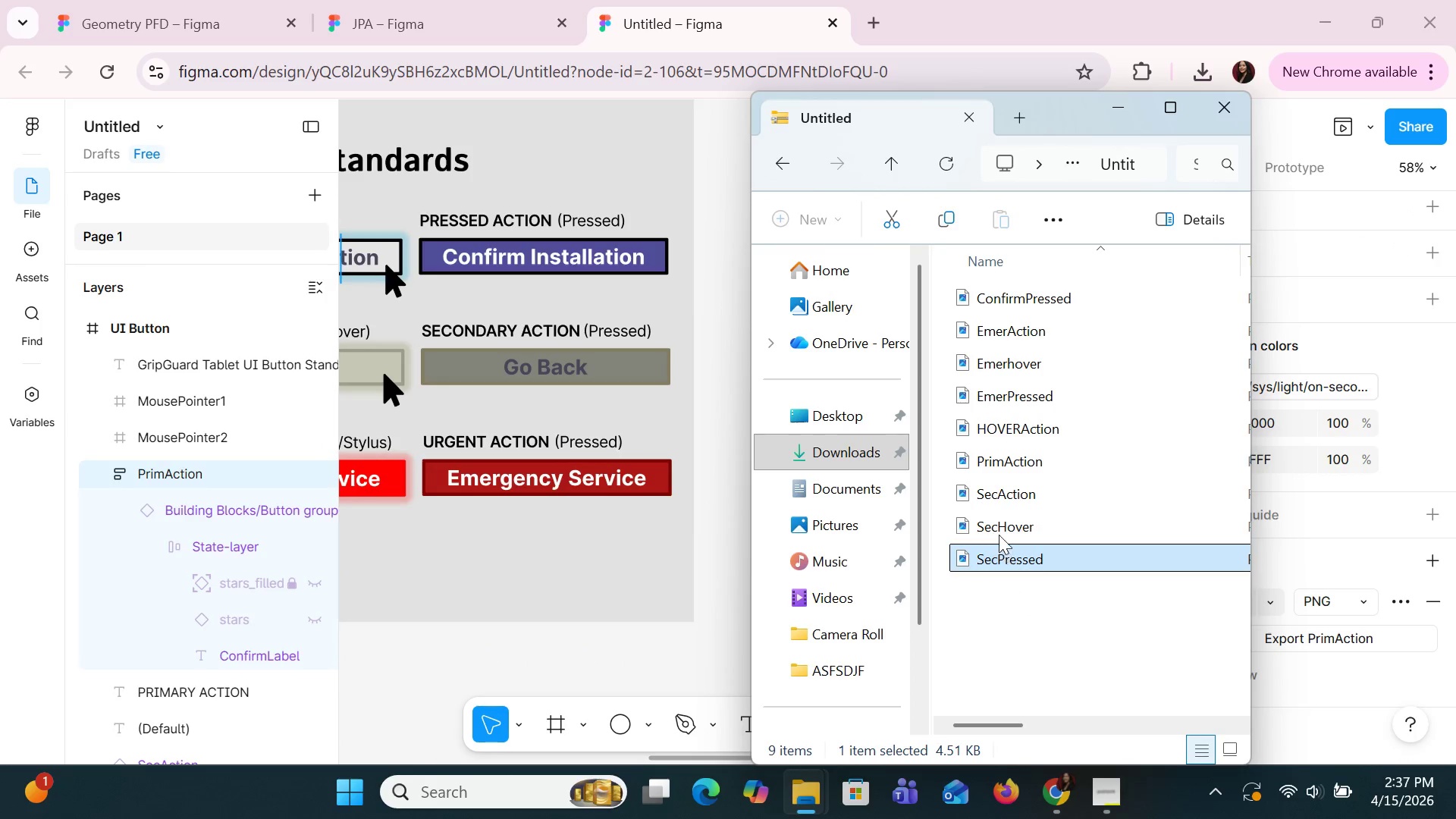 
double_click([1042, 403])
 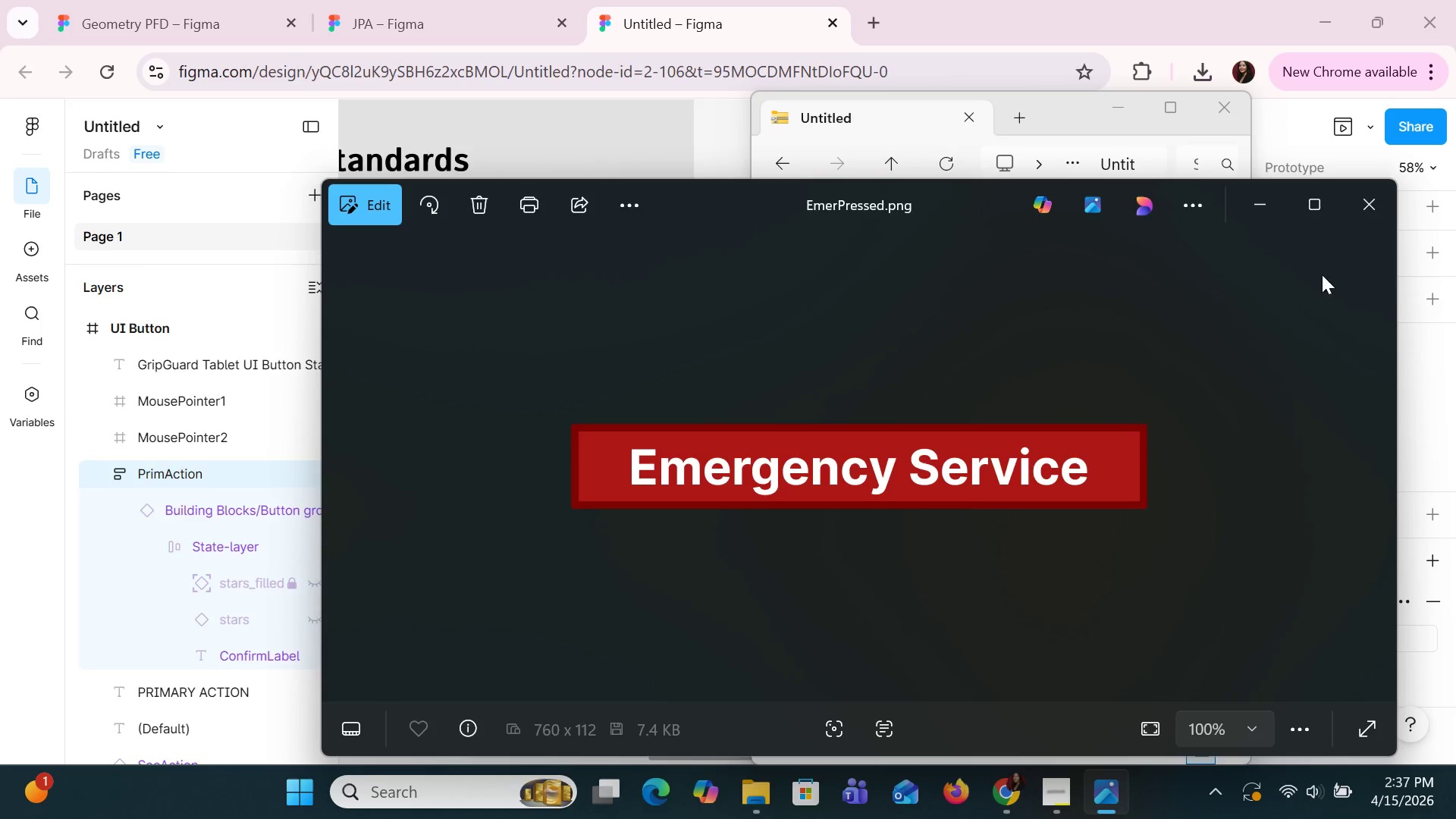 
left_click([1374, 214])
 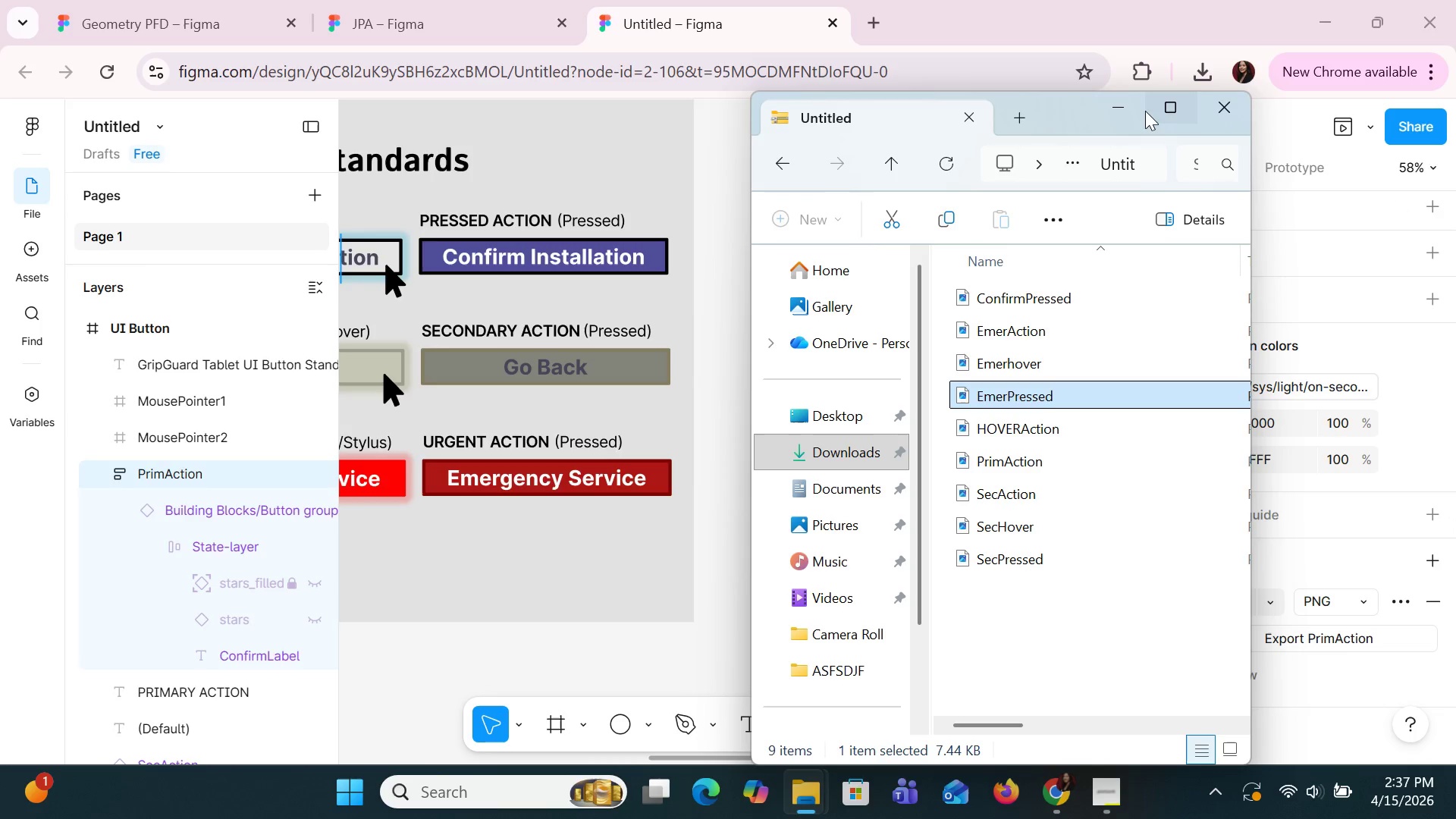 
left_click([1126, 108])
 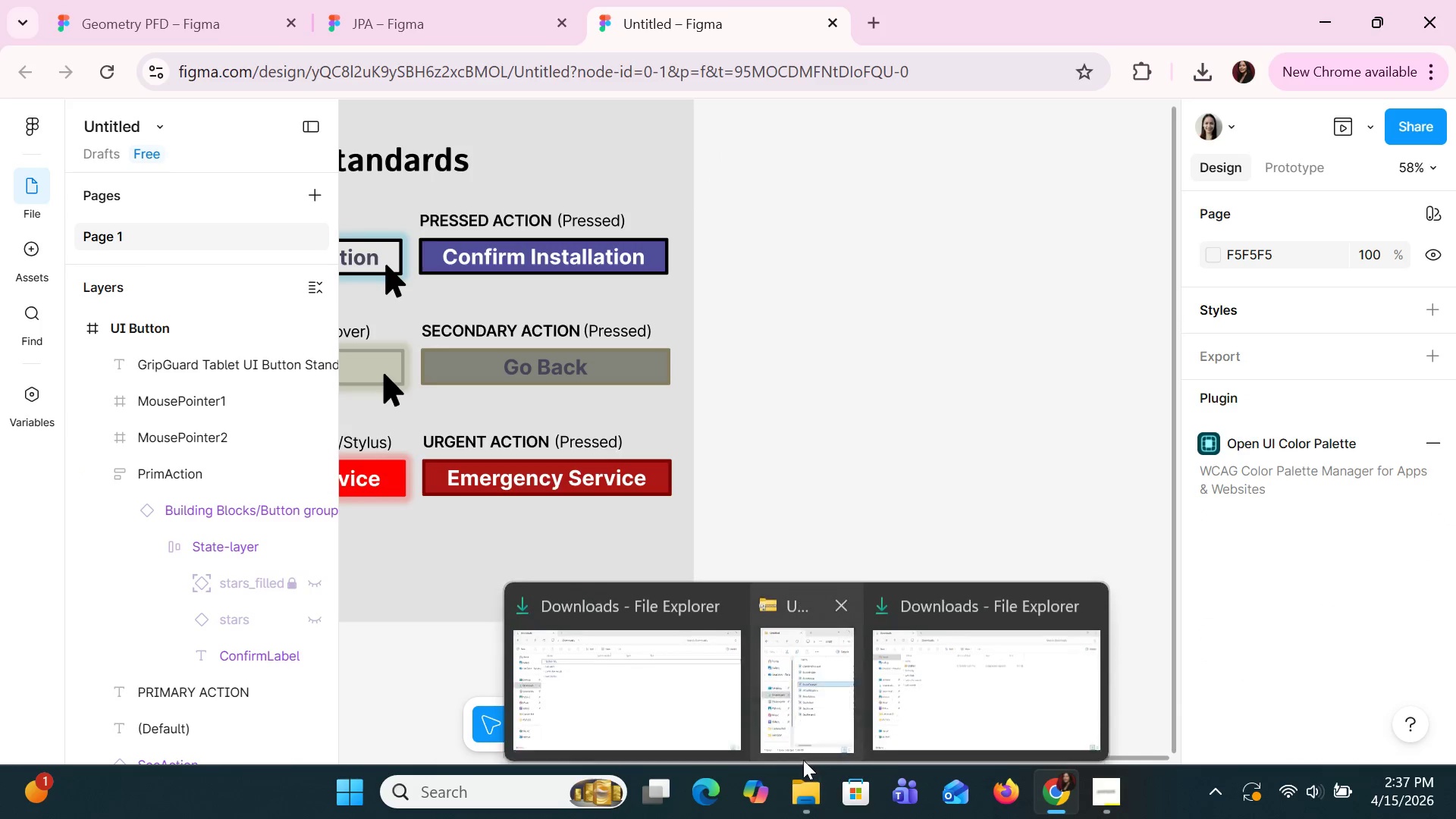 
left_click([943, 411])
 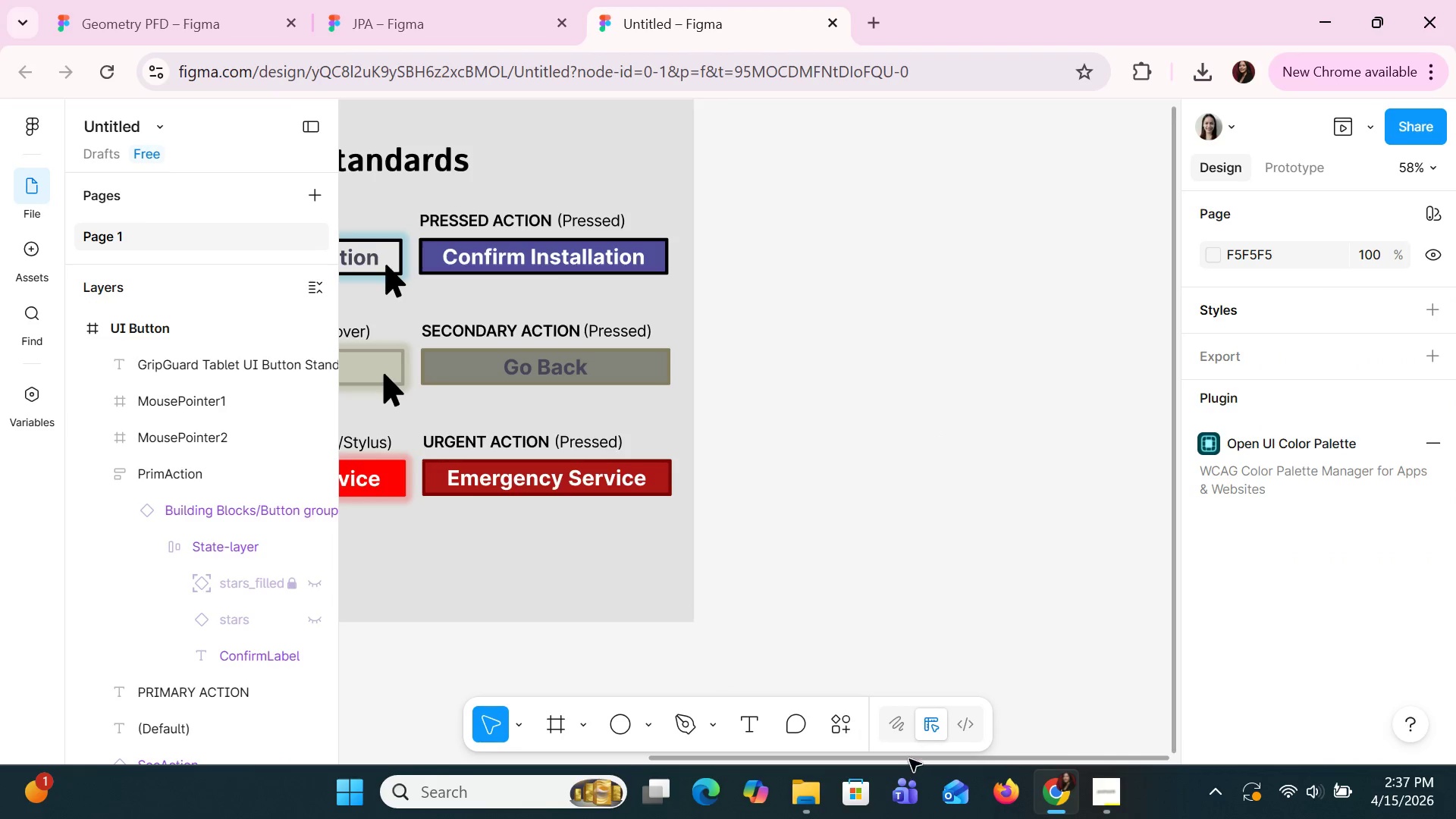 
left_click_drag(start_coordinate=[908, 759], to_coordinate=[621, 755])